 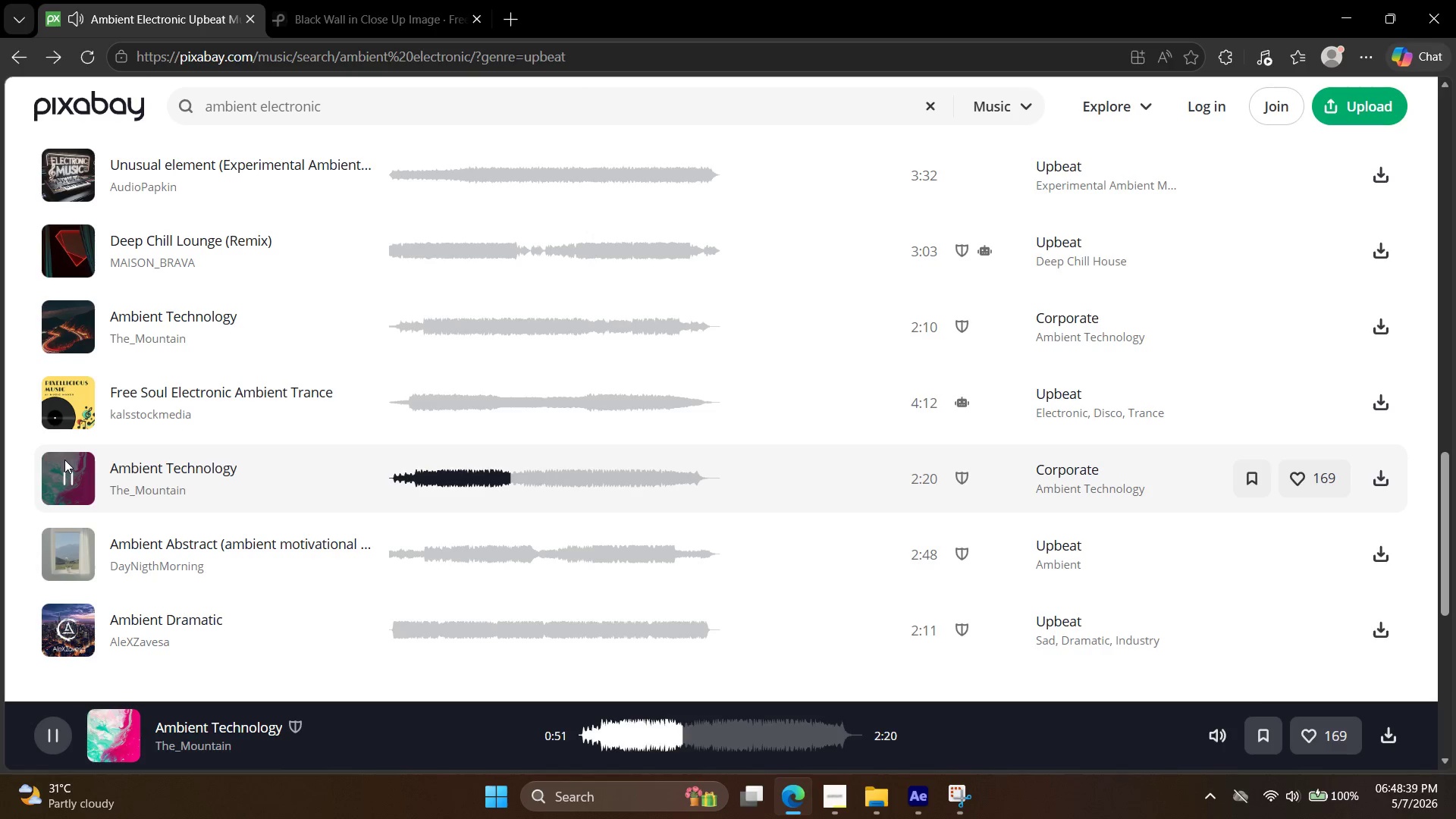 
left_click([66, 325])
 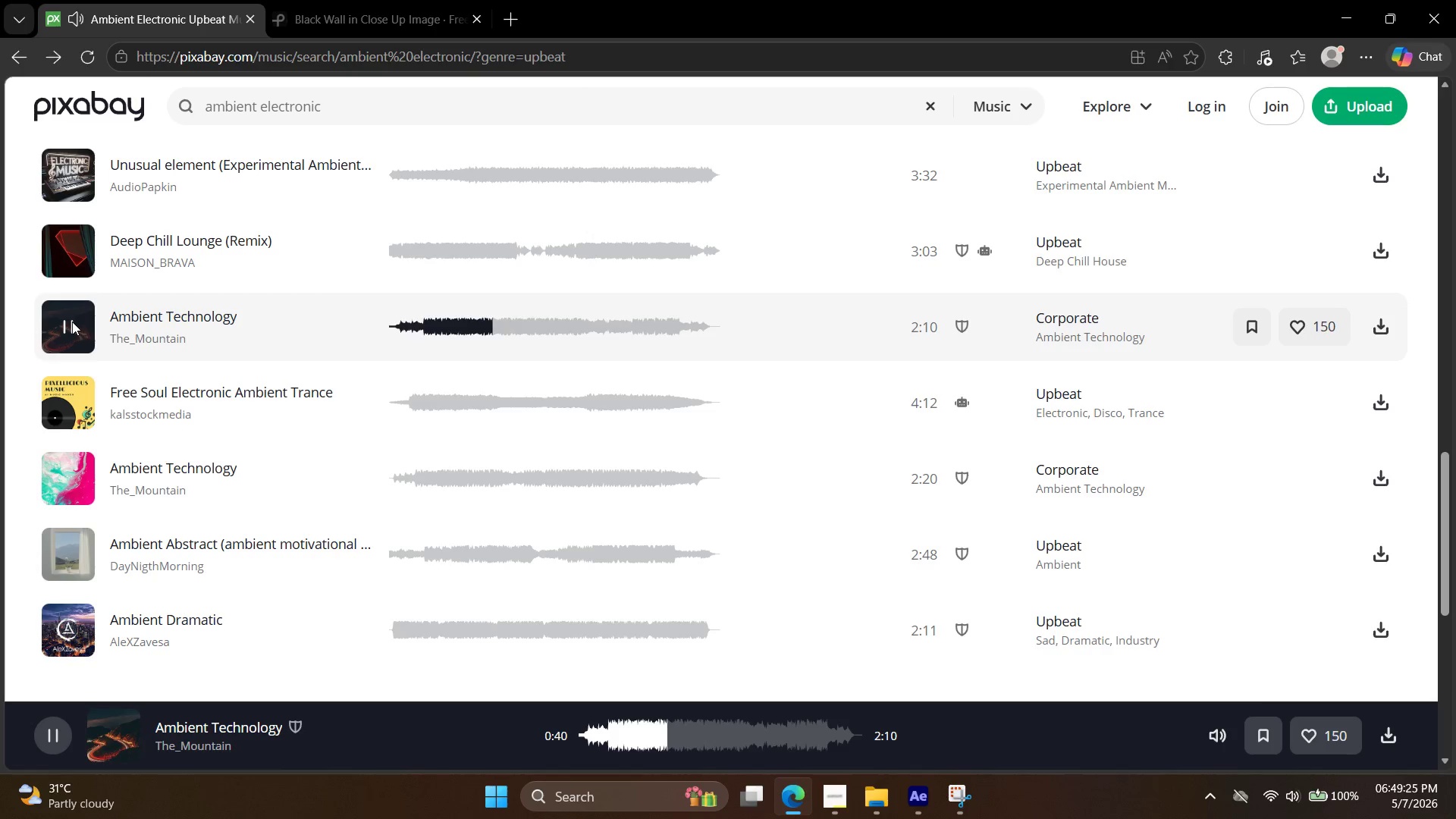 
wait(46.09)
 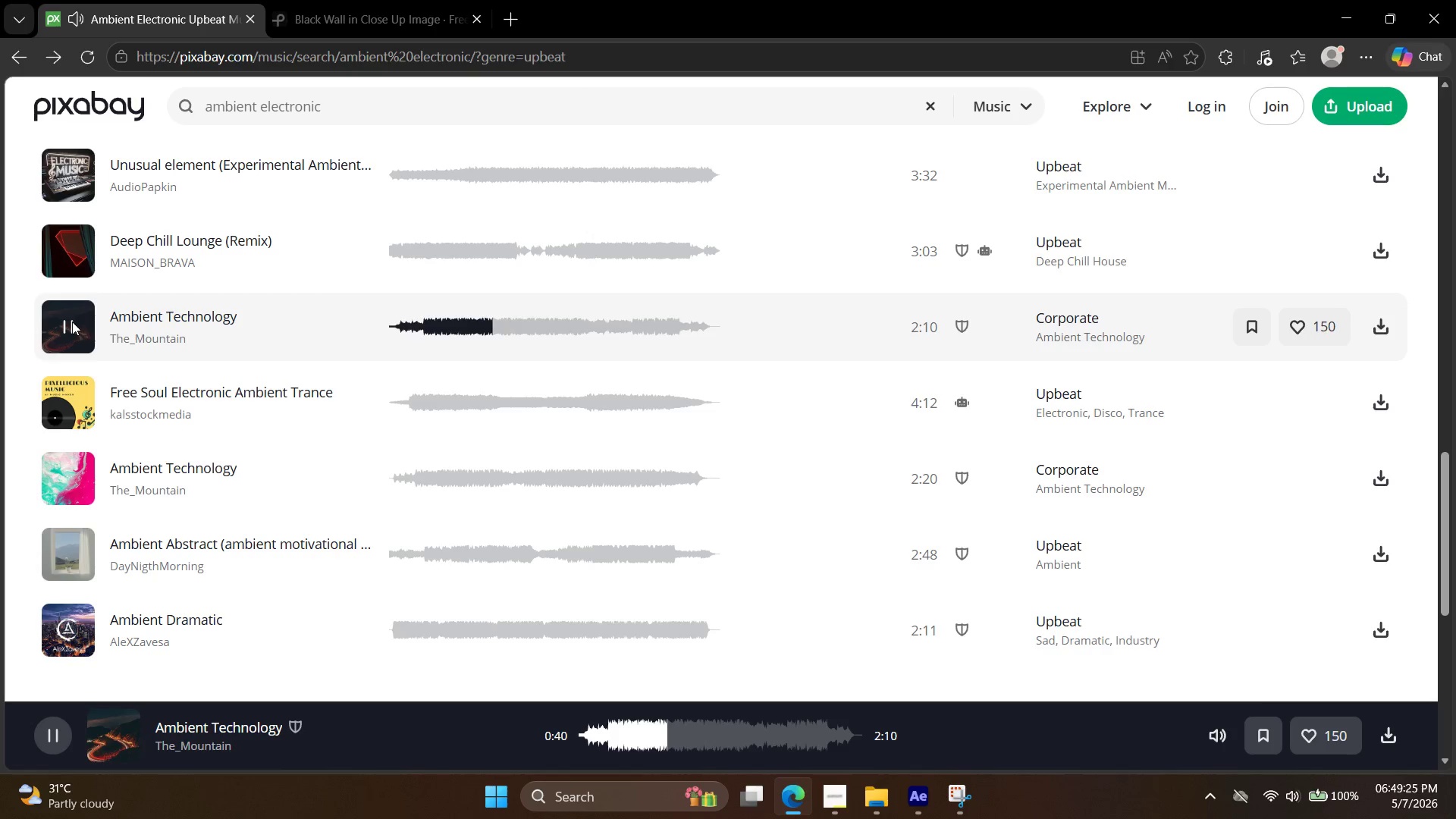 
left_click([54, 387])
 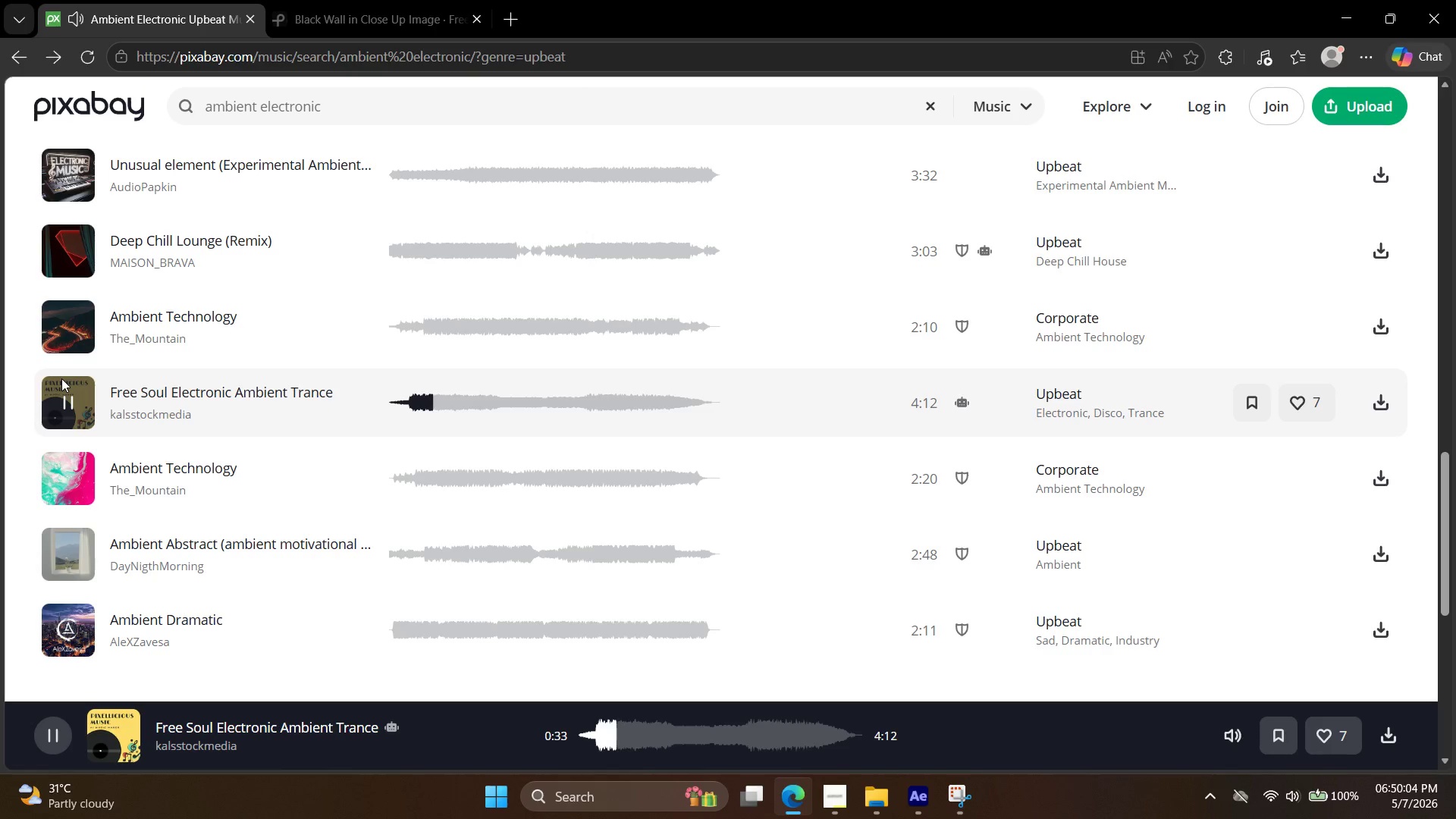 
wait(39.02)
 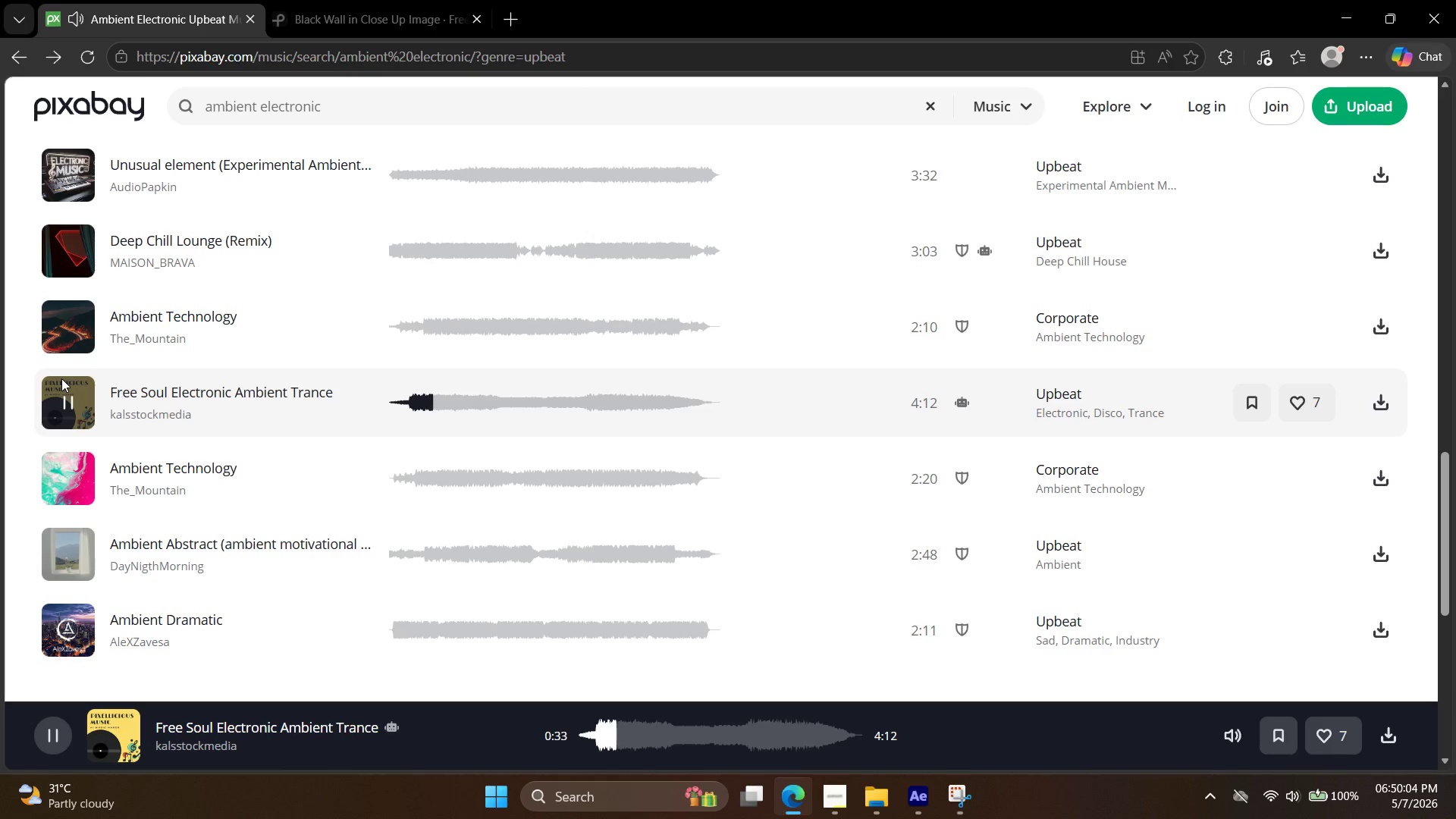 
left_click([89, 332])
 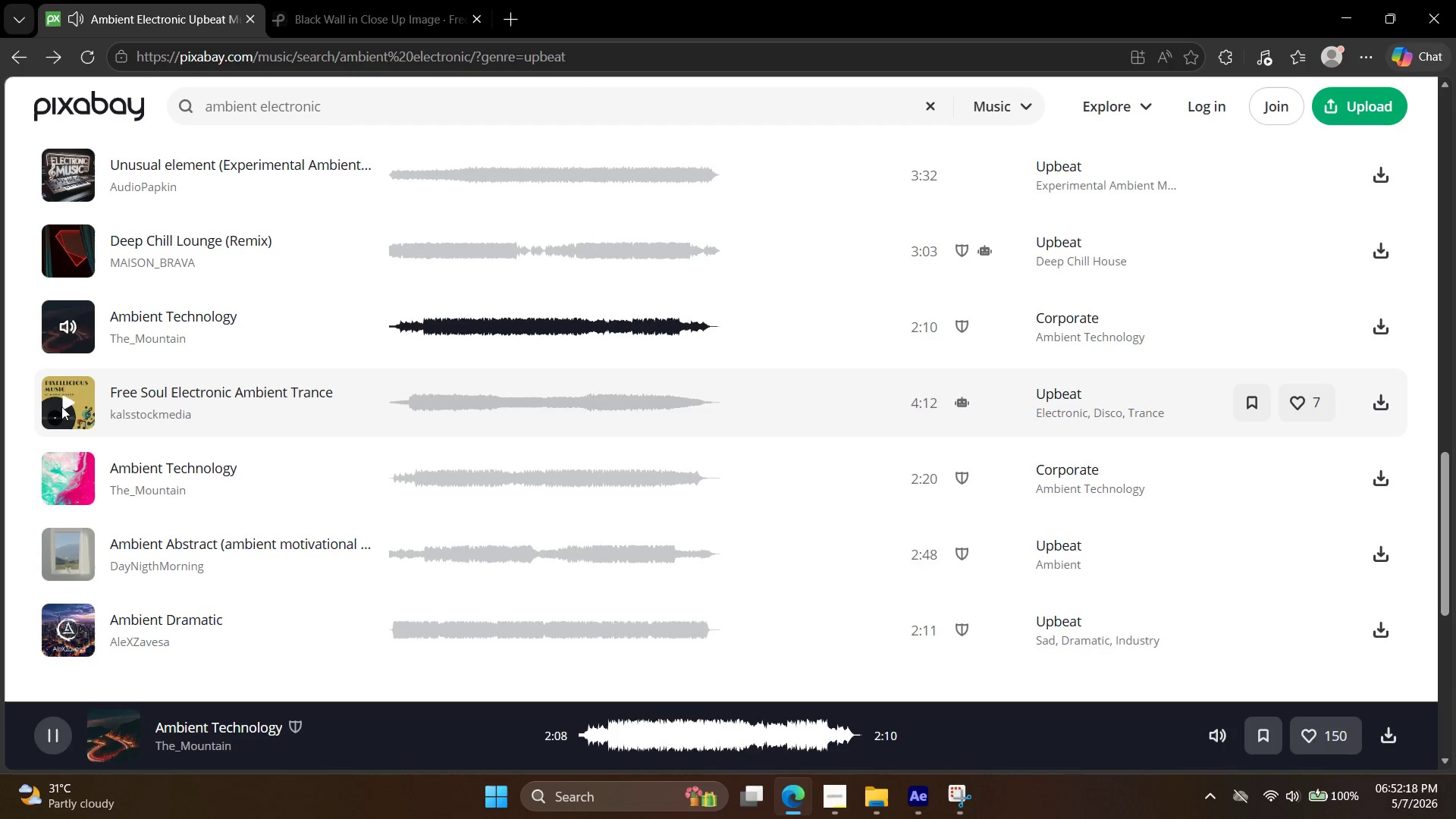 
wait(134.44)
 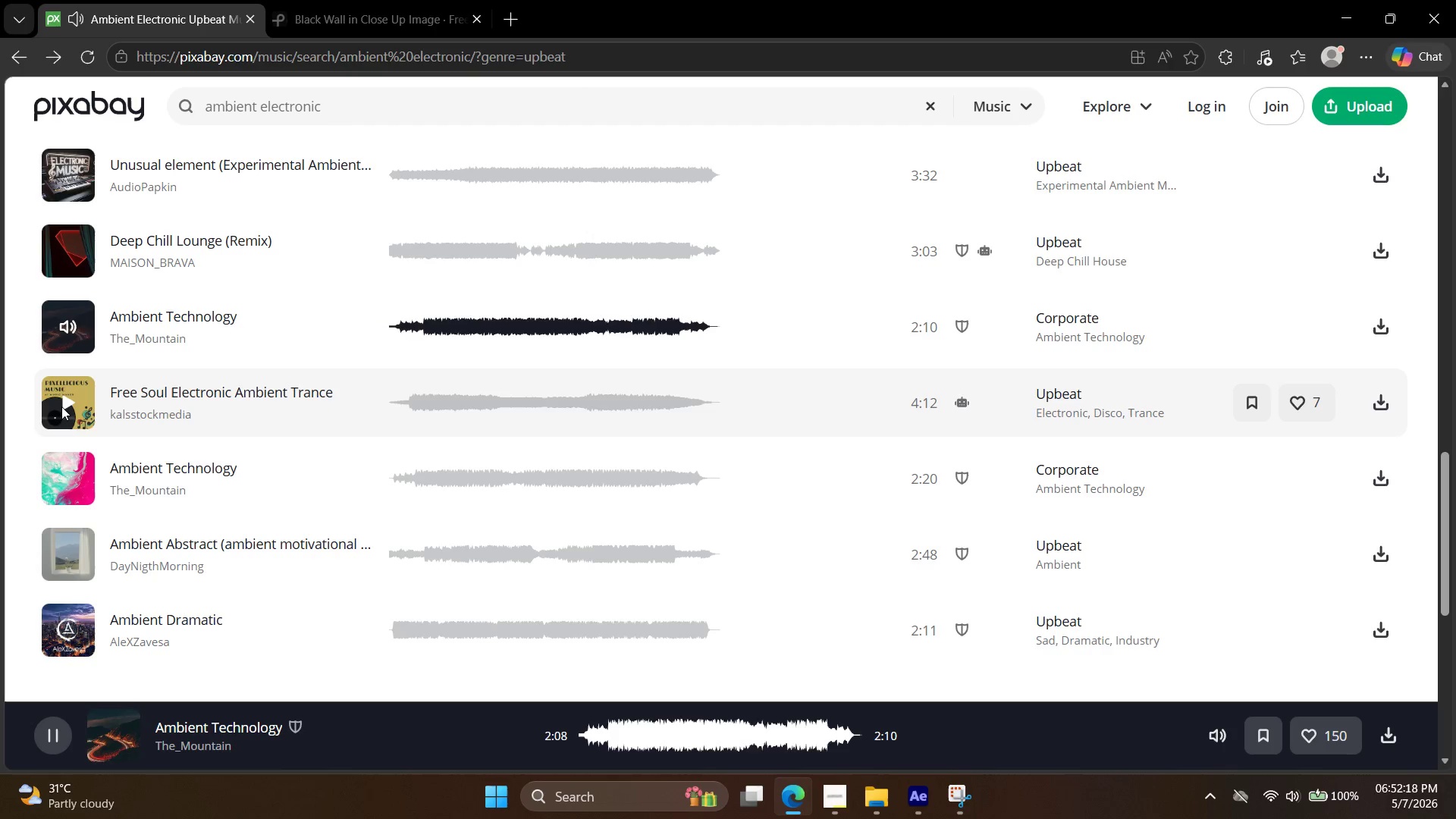 
left_click([109, 397])
 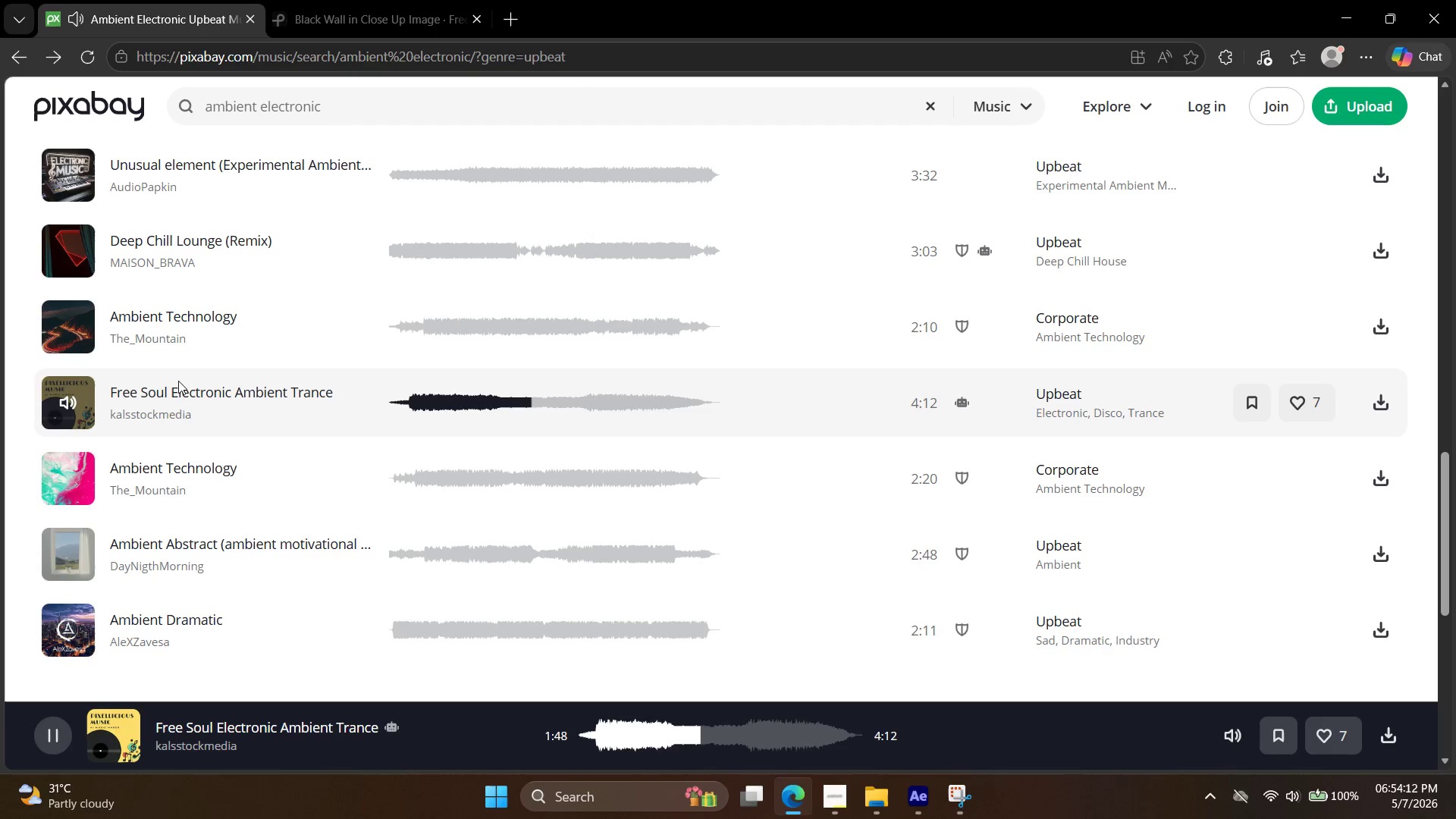 
wait(113.59)
 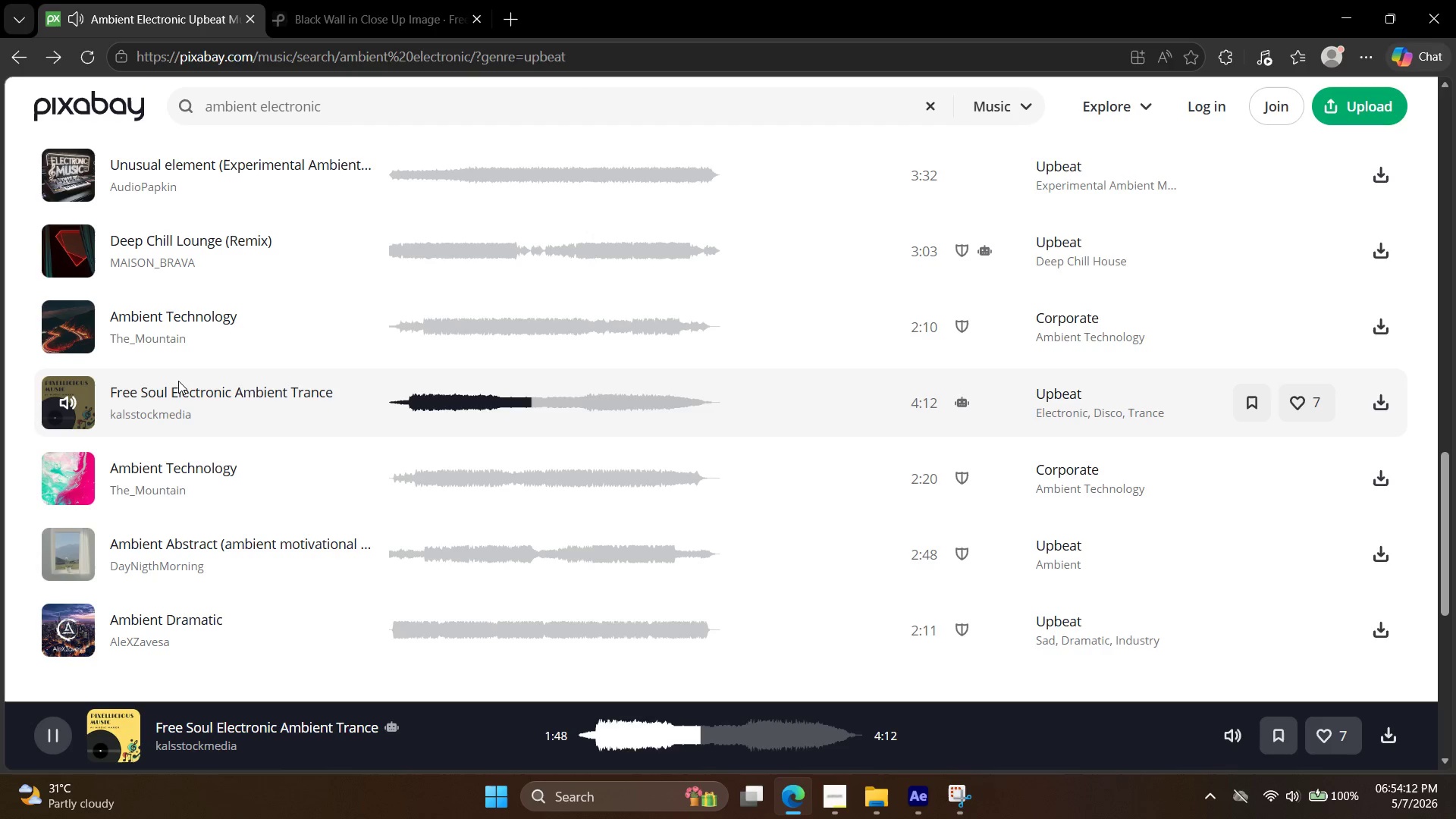 
scroll: coordinate [59, 396], scroll_direction: down, amount: 1.0
 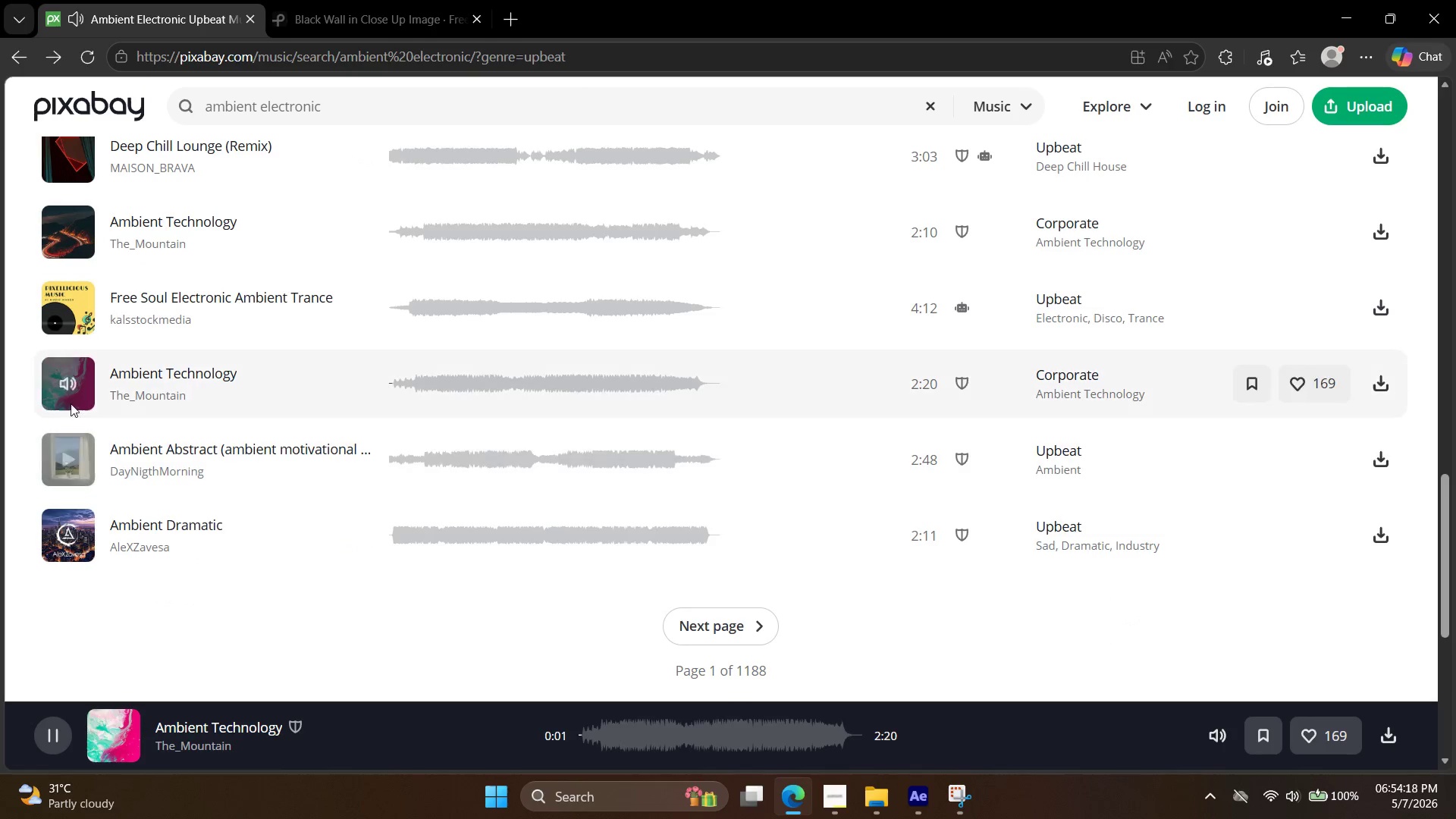 
left_click([67, 443])
 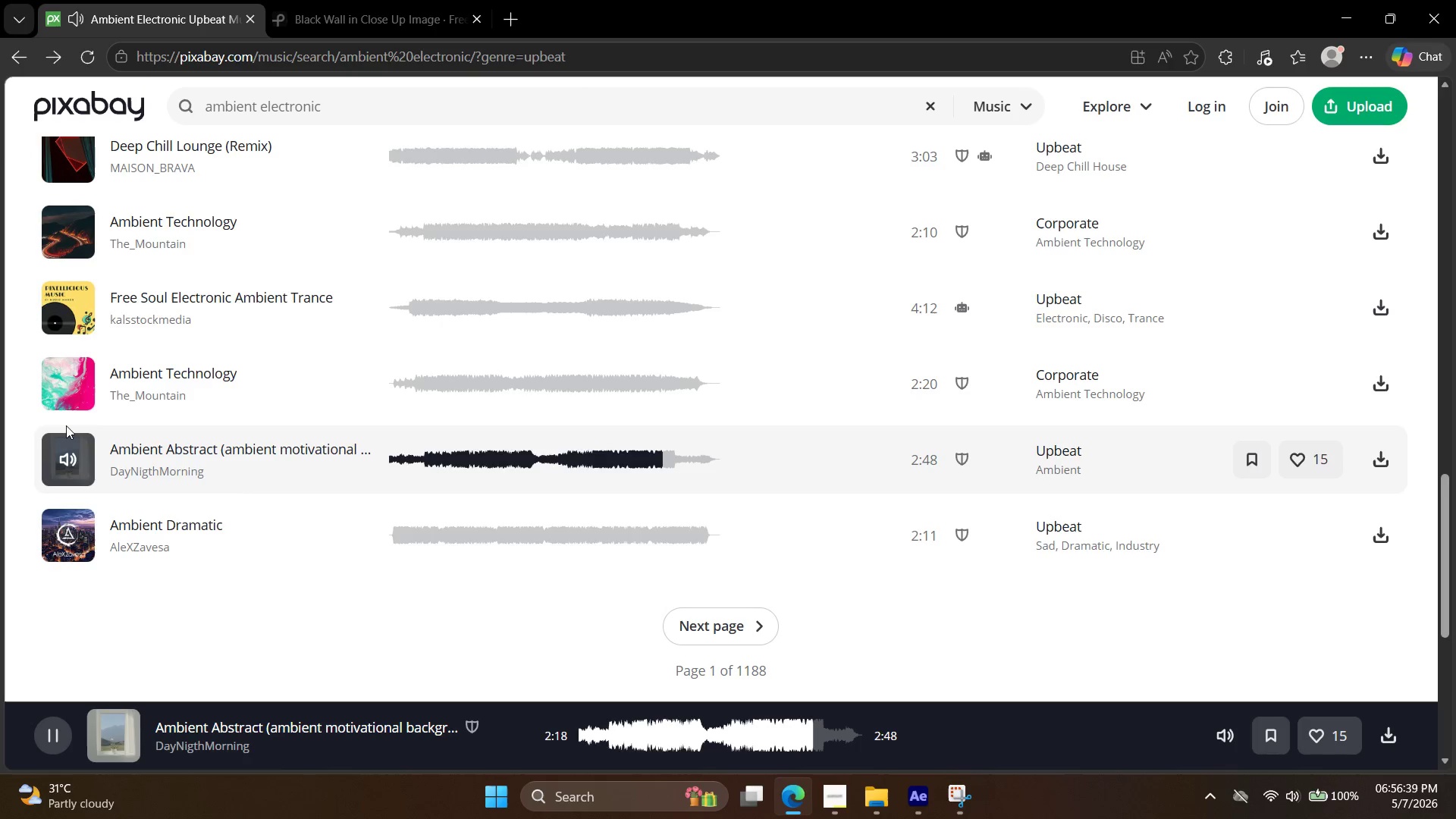 
wait(145.75)
 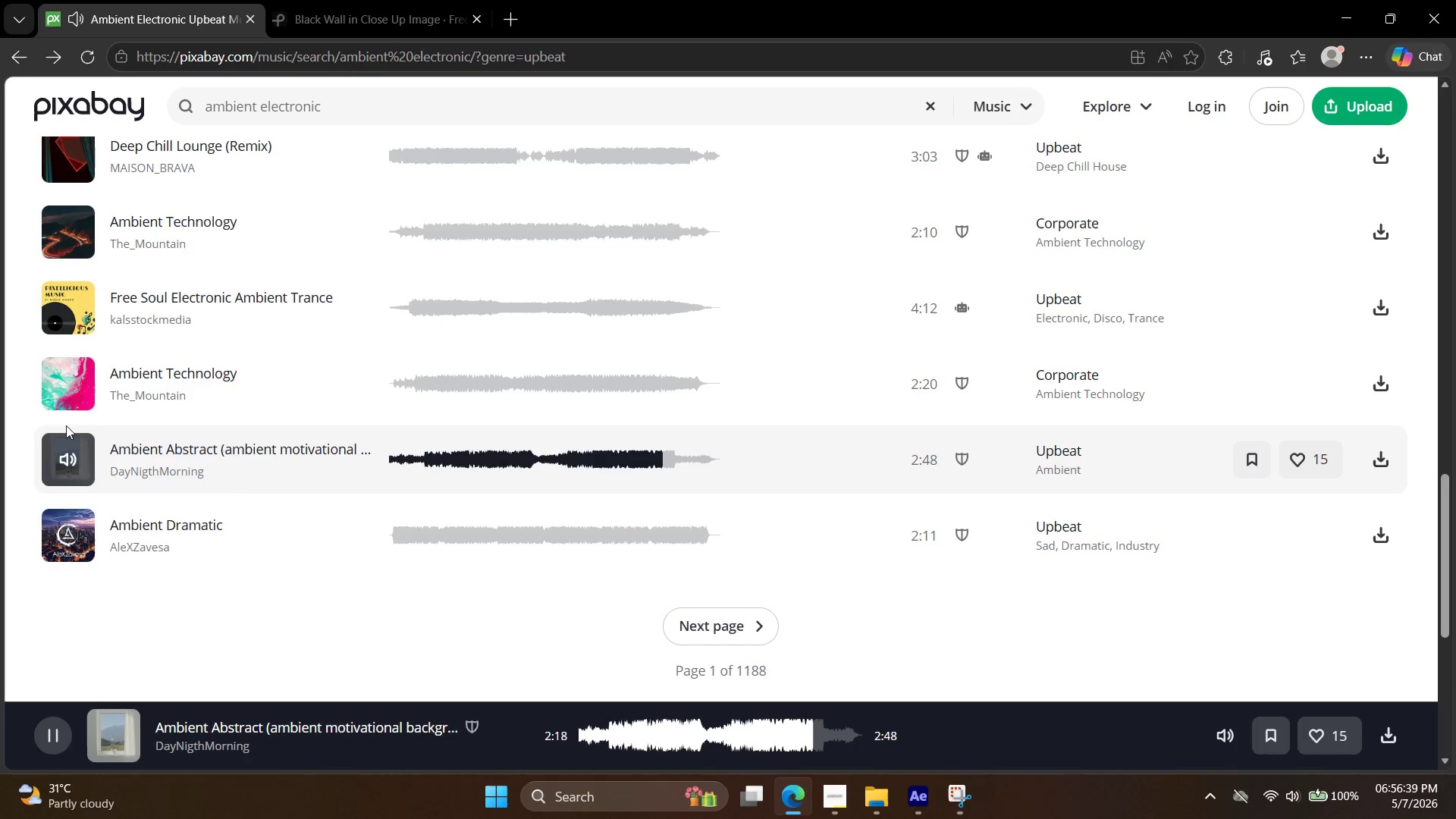 
left_click([52, 372])
 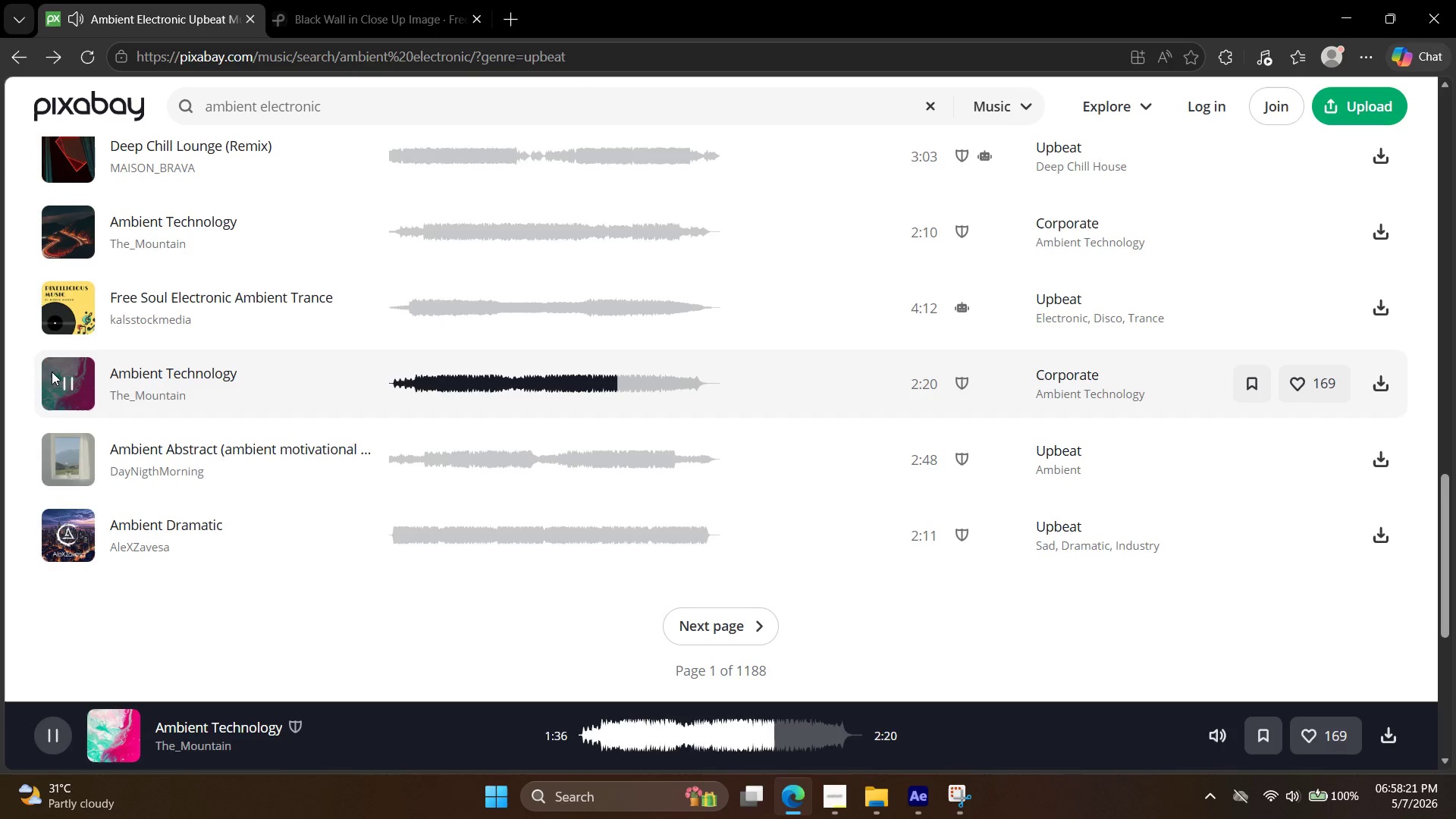 
wait(101.78)
 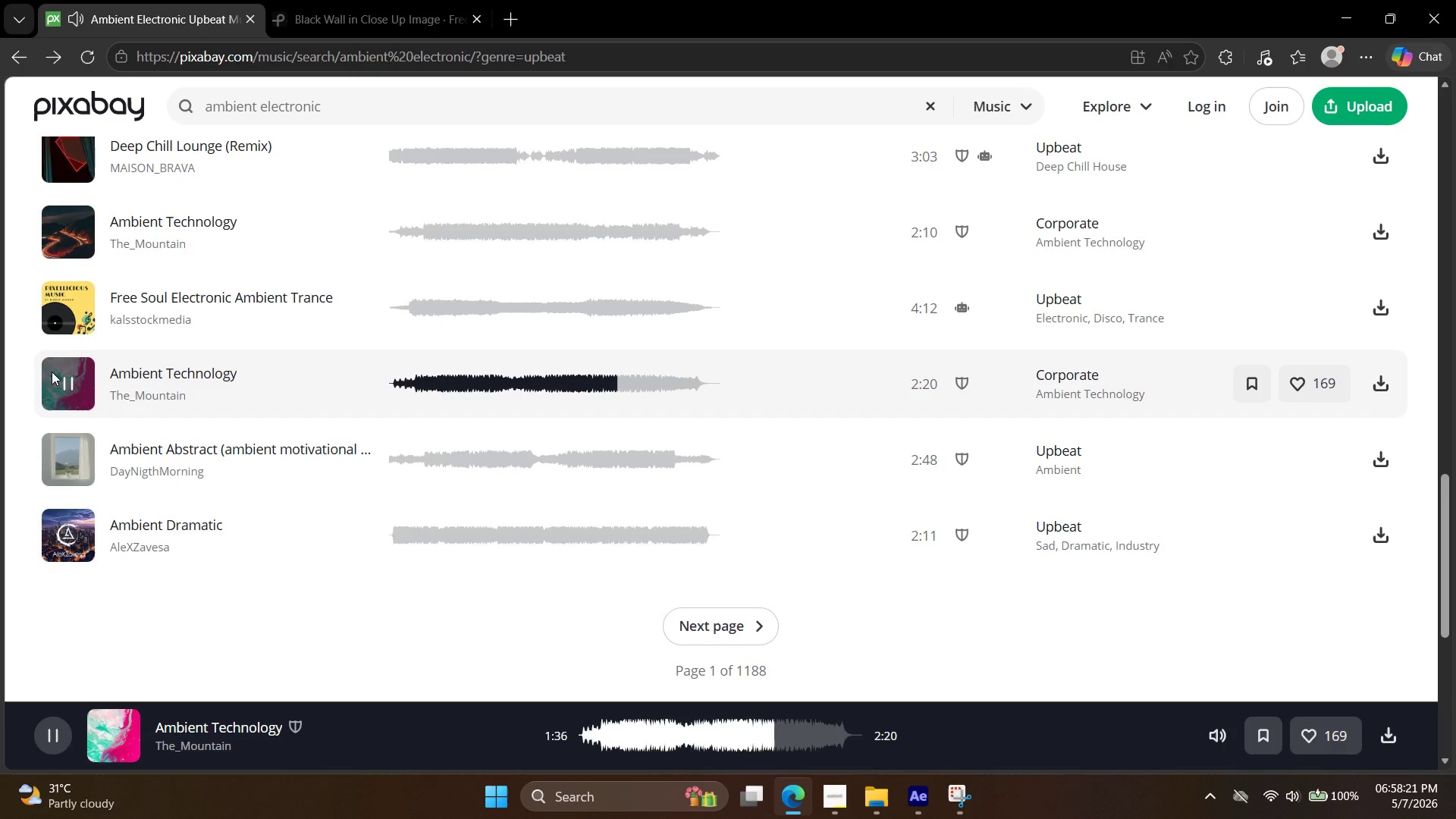 
left_click([55, 224])
 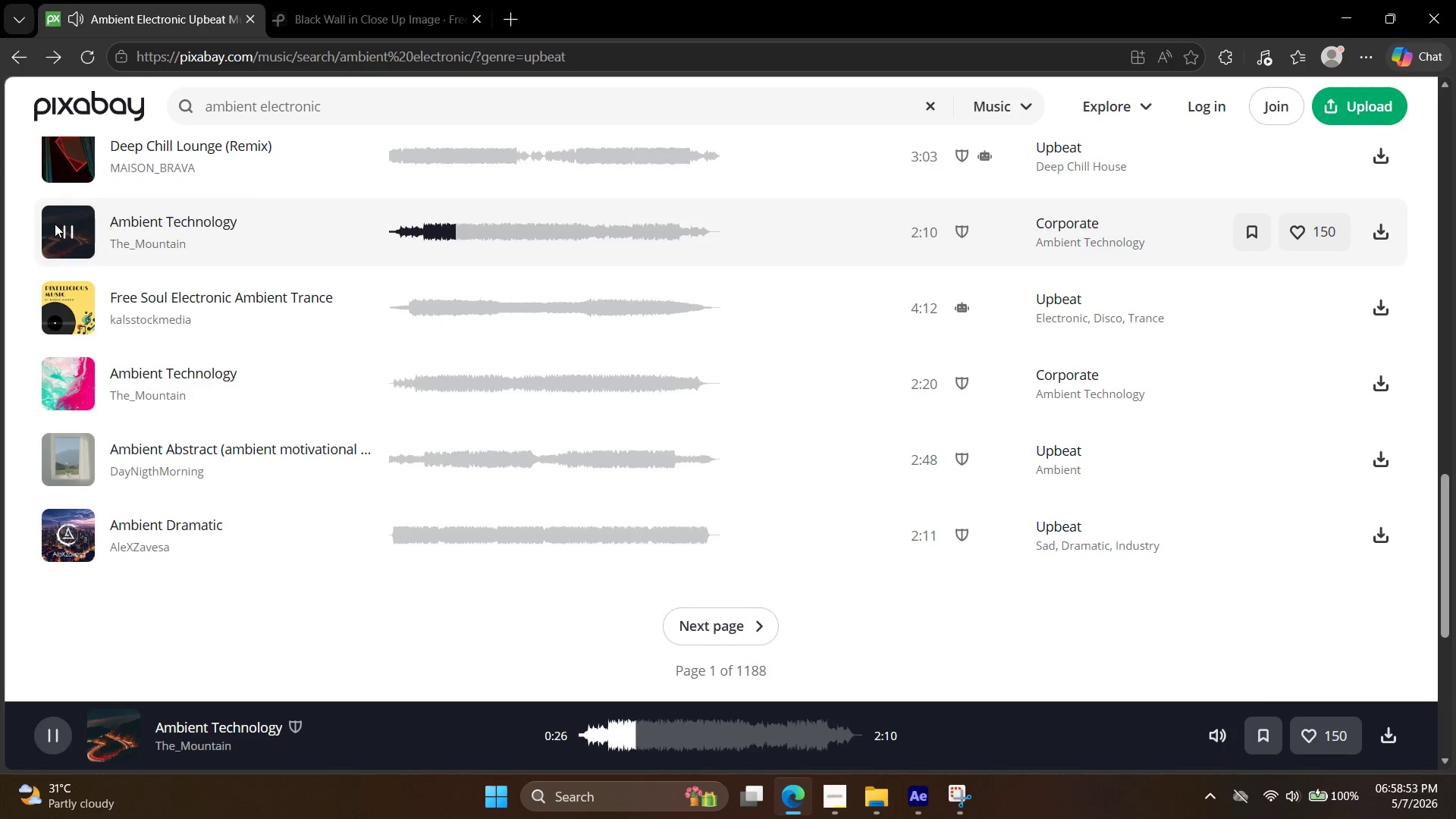 
wait(31.64)
 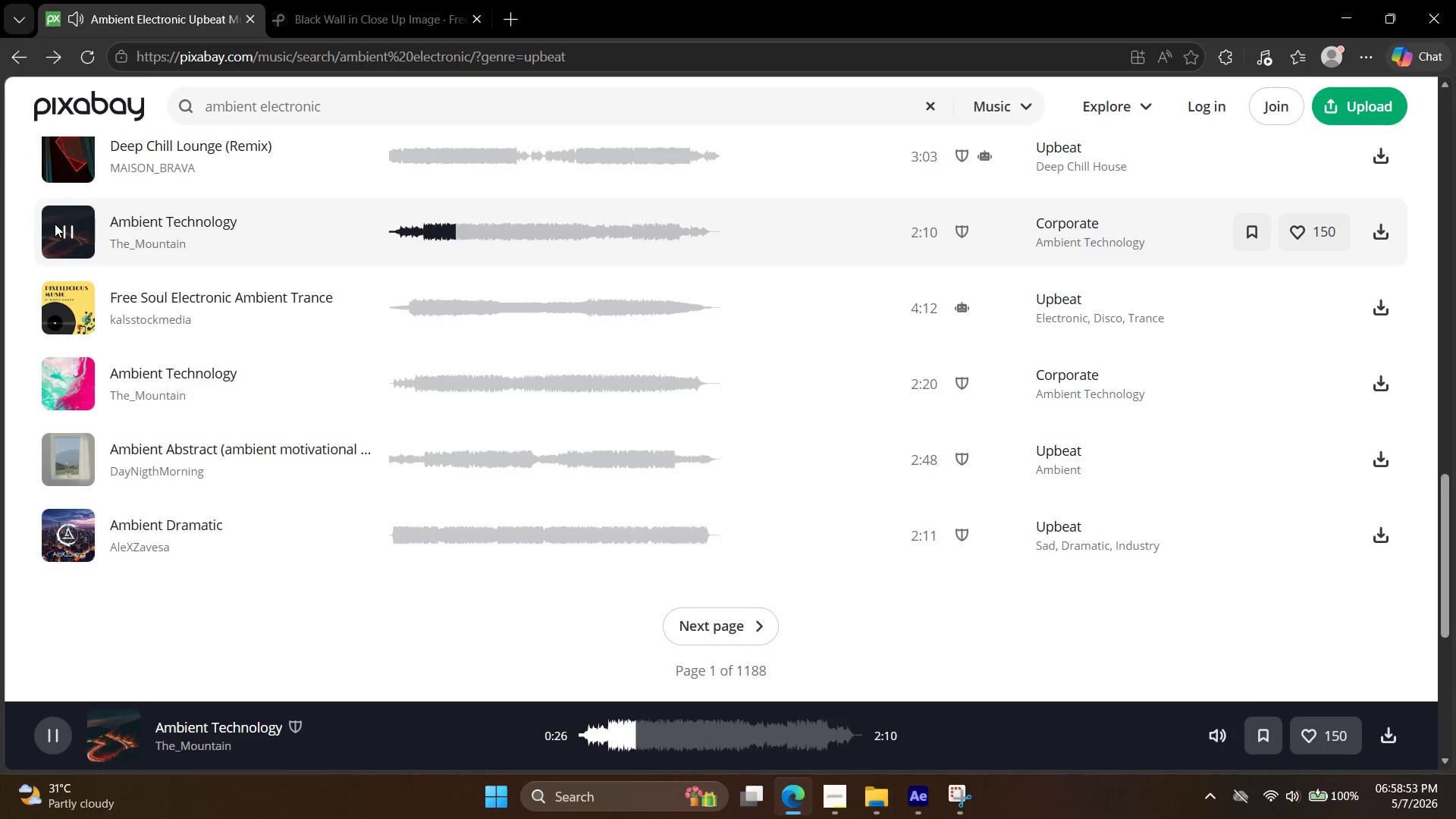 
left_click([48, 146])
 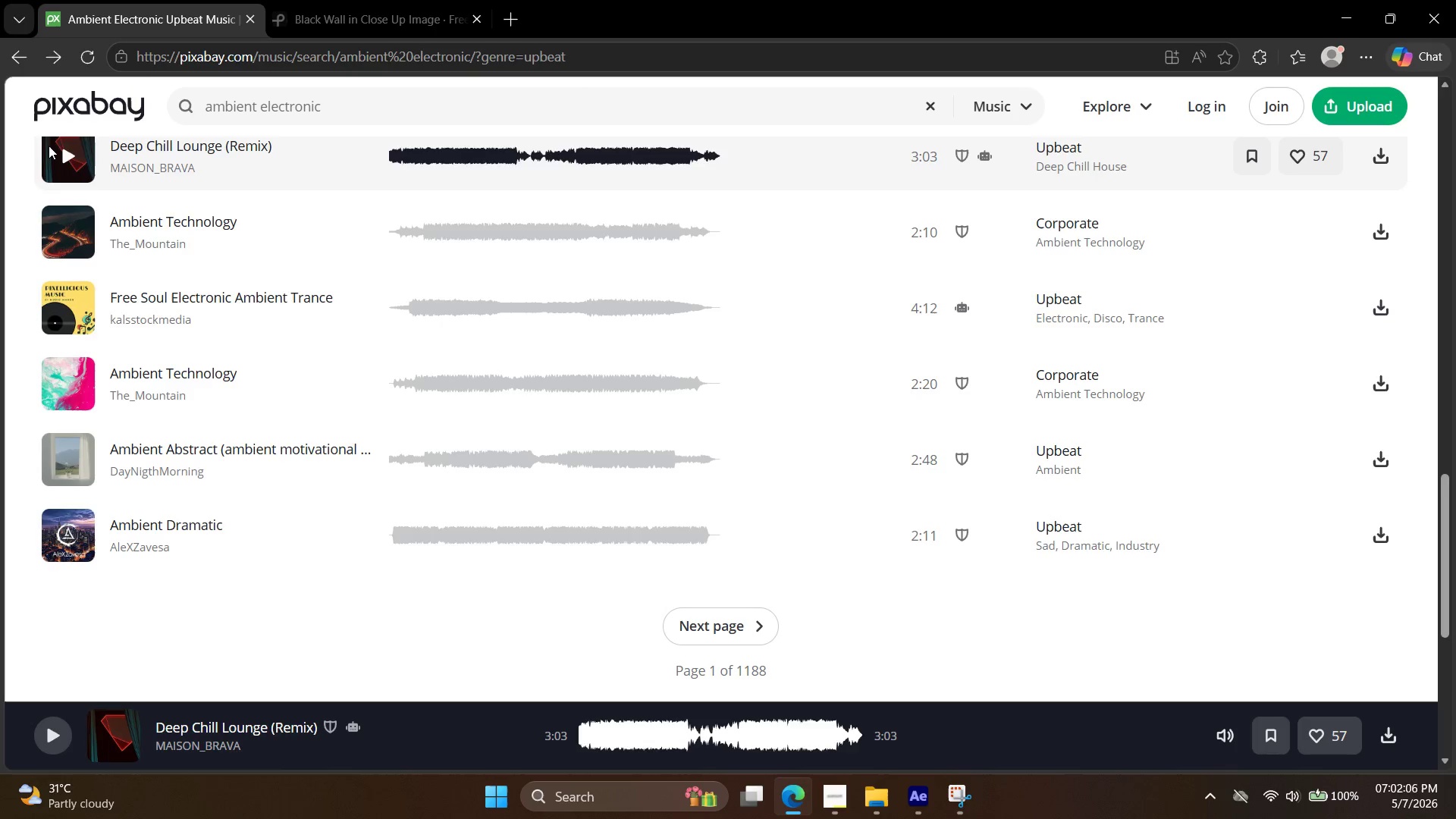 
wait(192.75)
 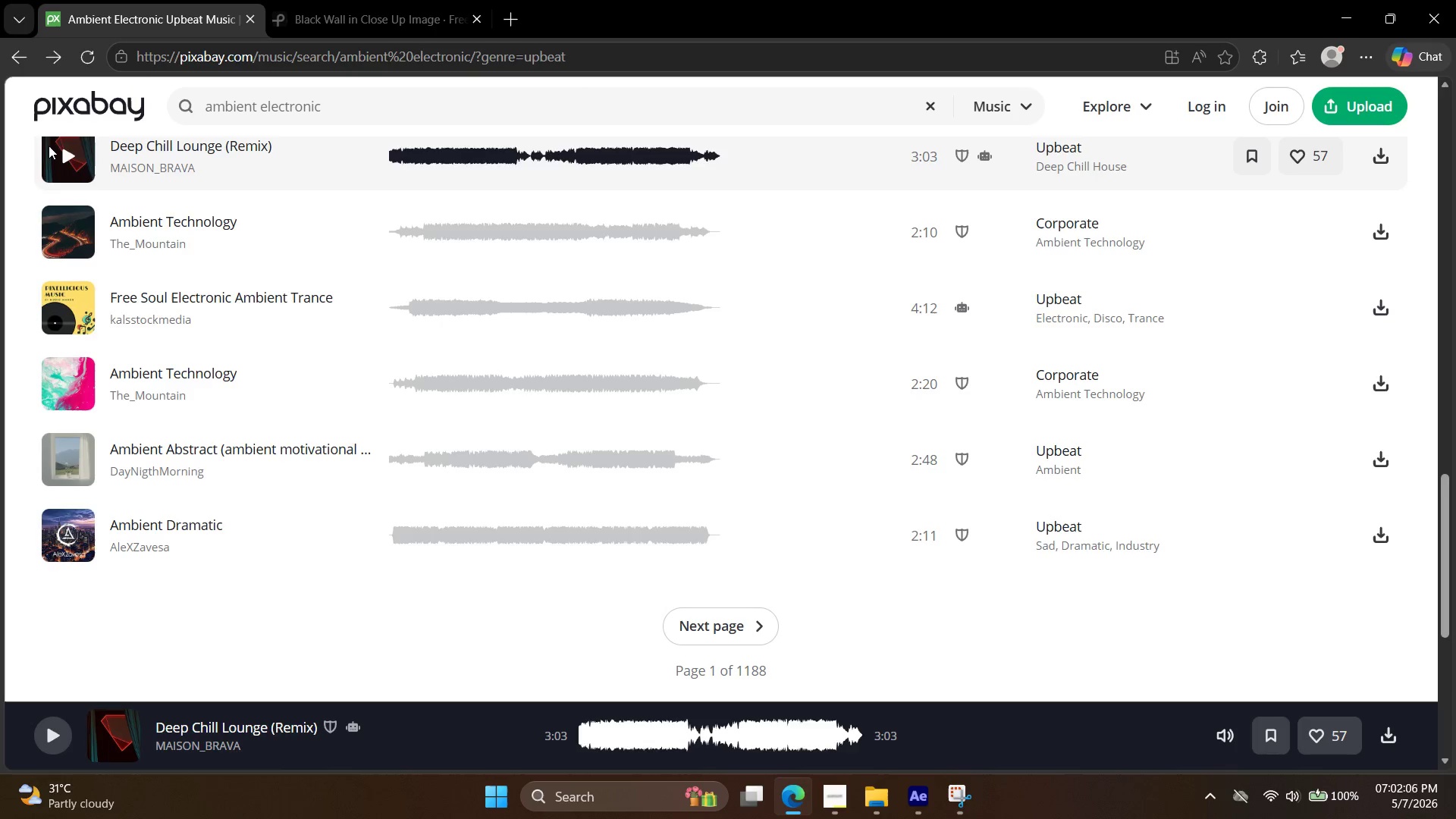 
left_click([40, 310])
 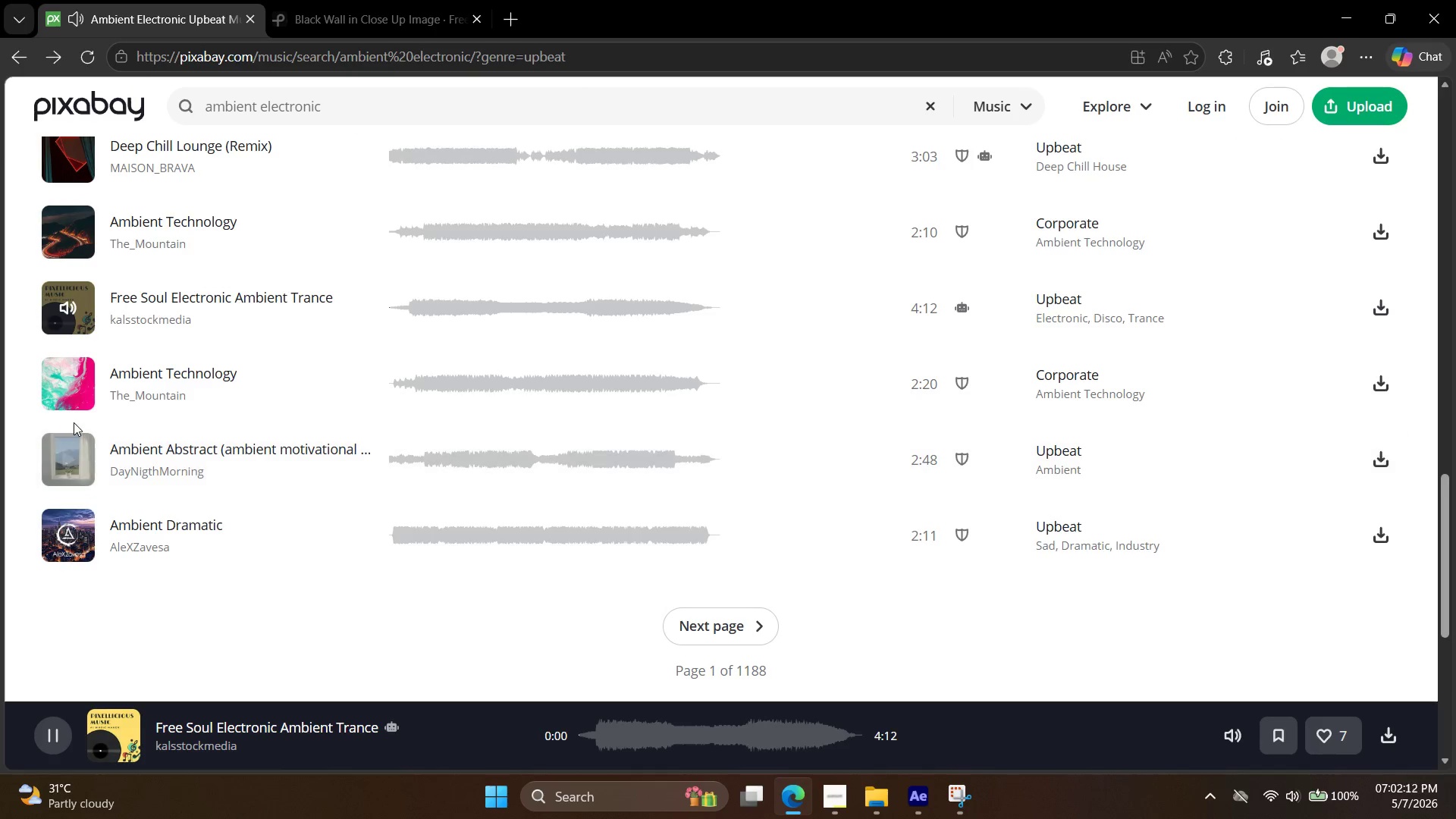 
double_click([70, 459])
 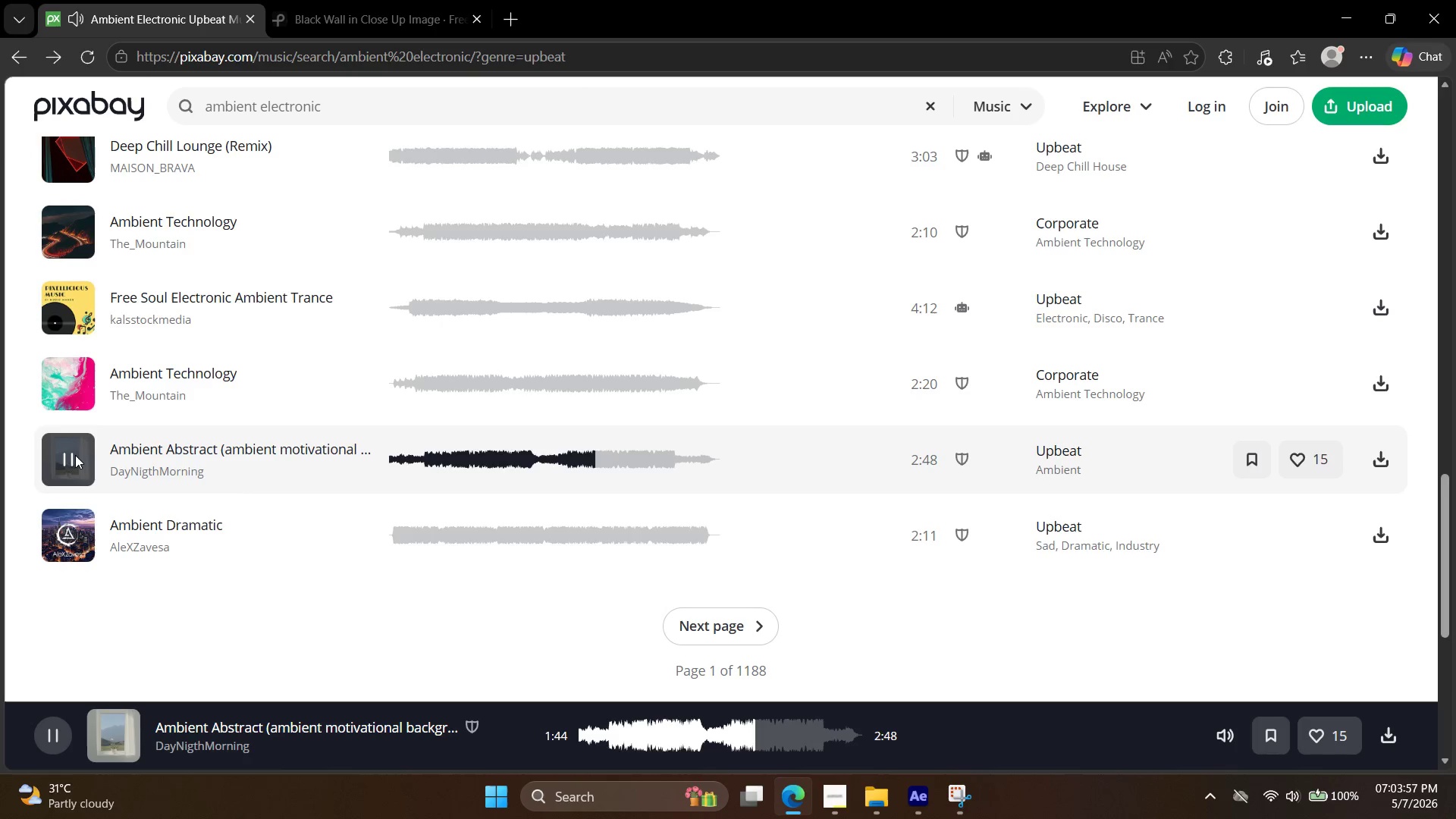 
wait(110.3)
 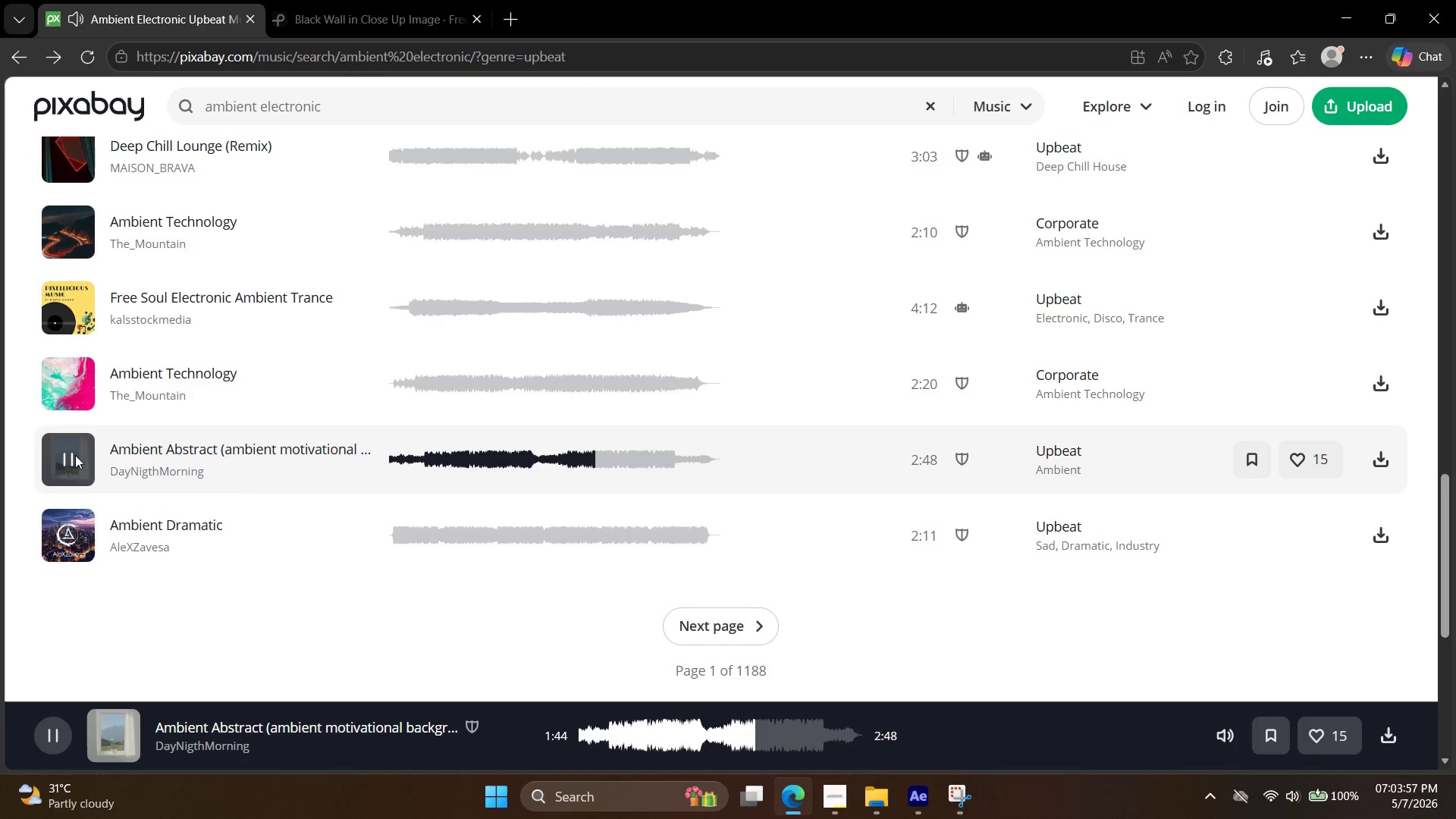 
left_click([73, 367])
 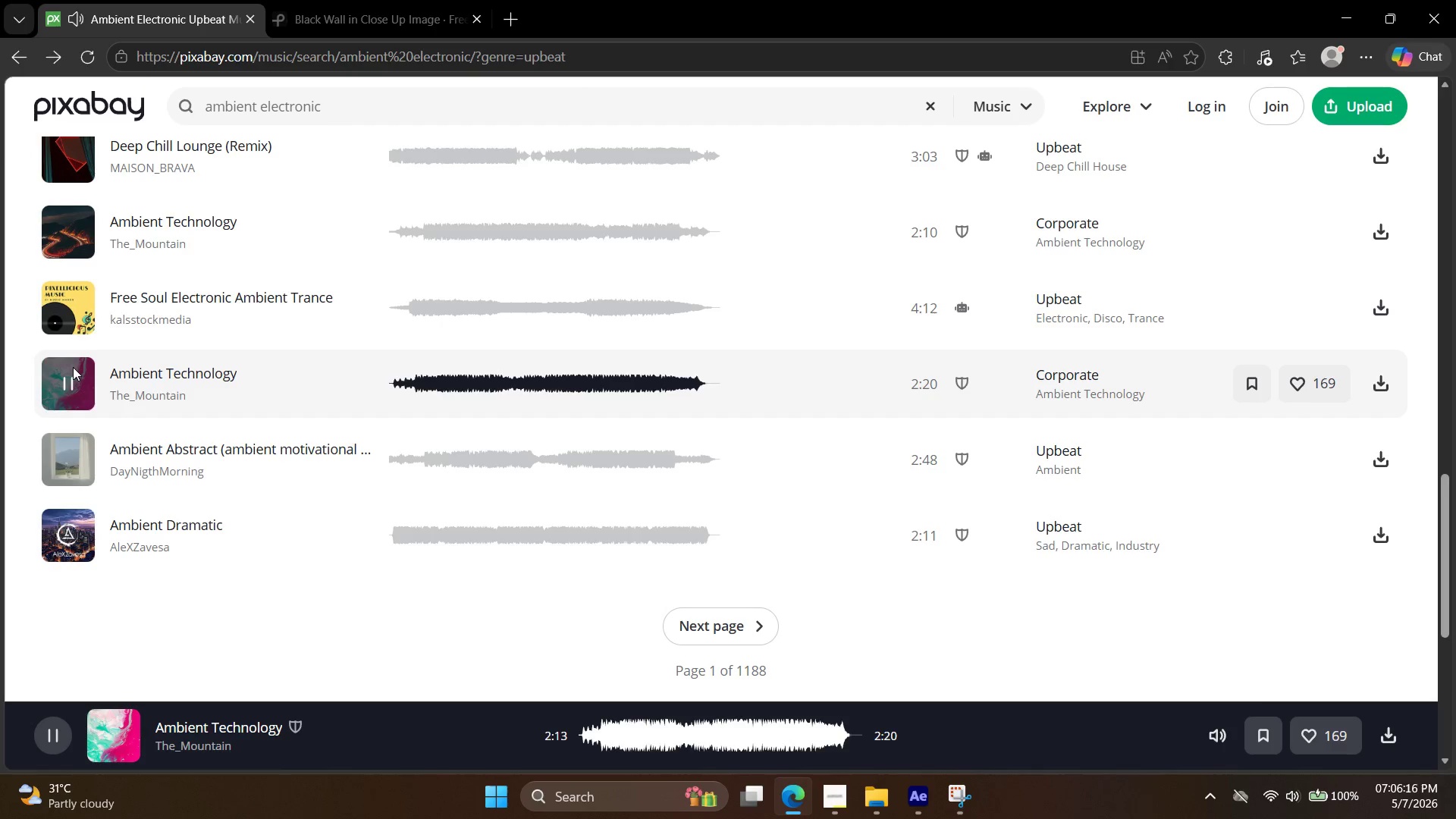 
wait(138.84)
 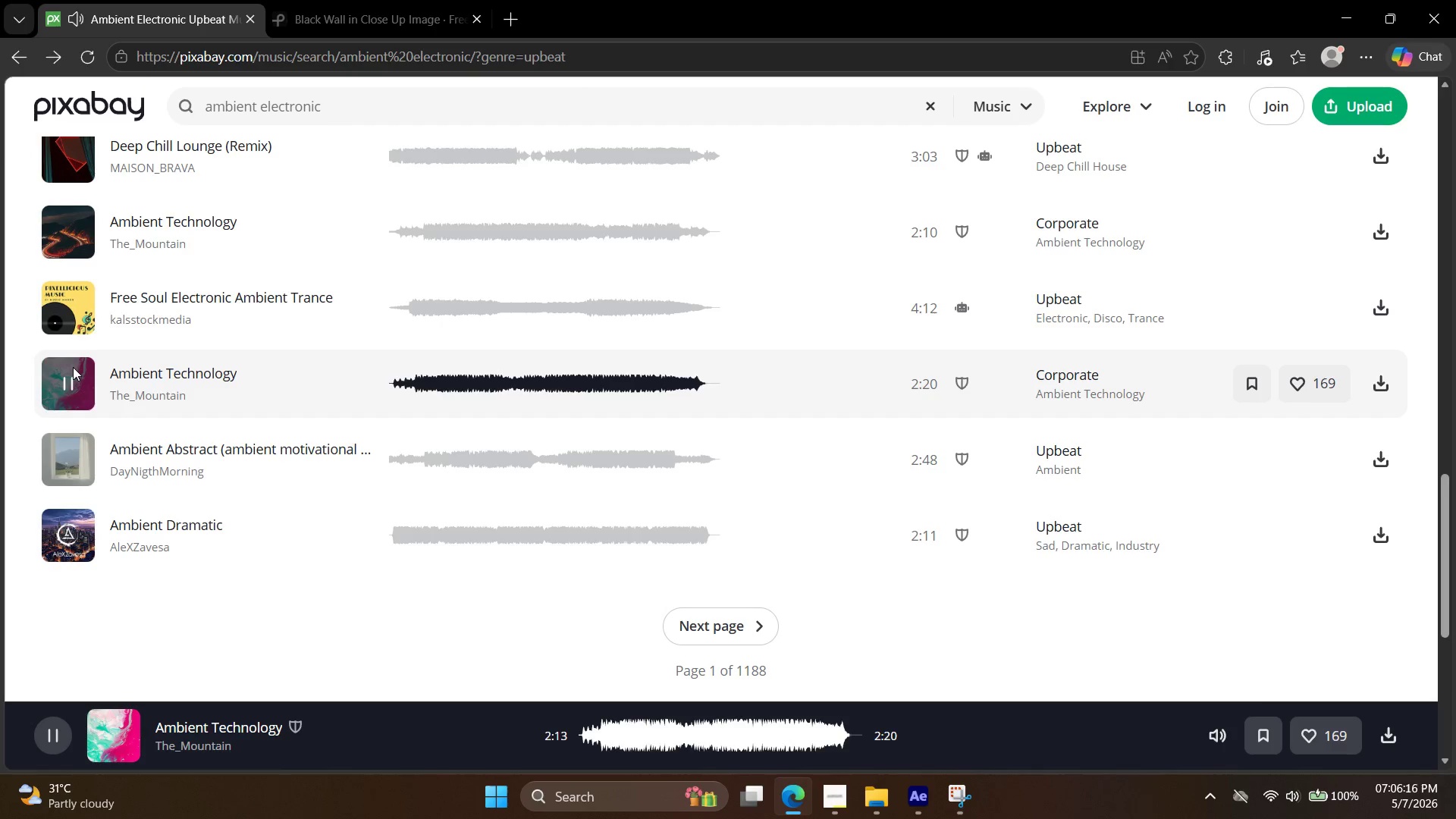 
scroll: coordinate [216, 410], scroll_direction: up, amount: 2.0
 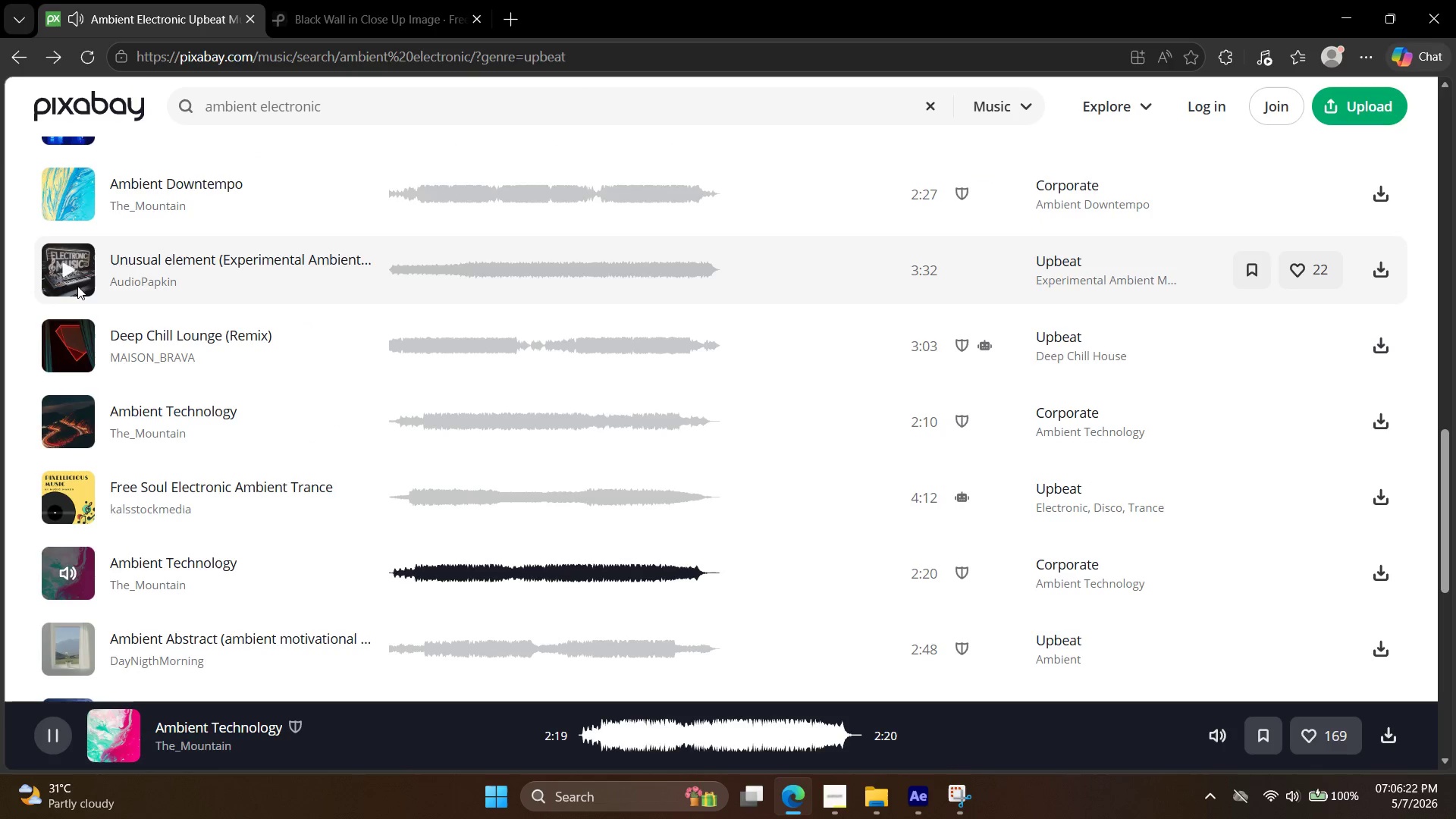 
left_click([77, 283])
 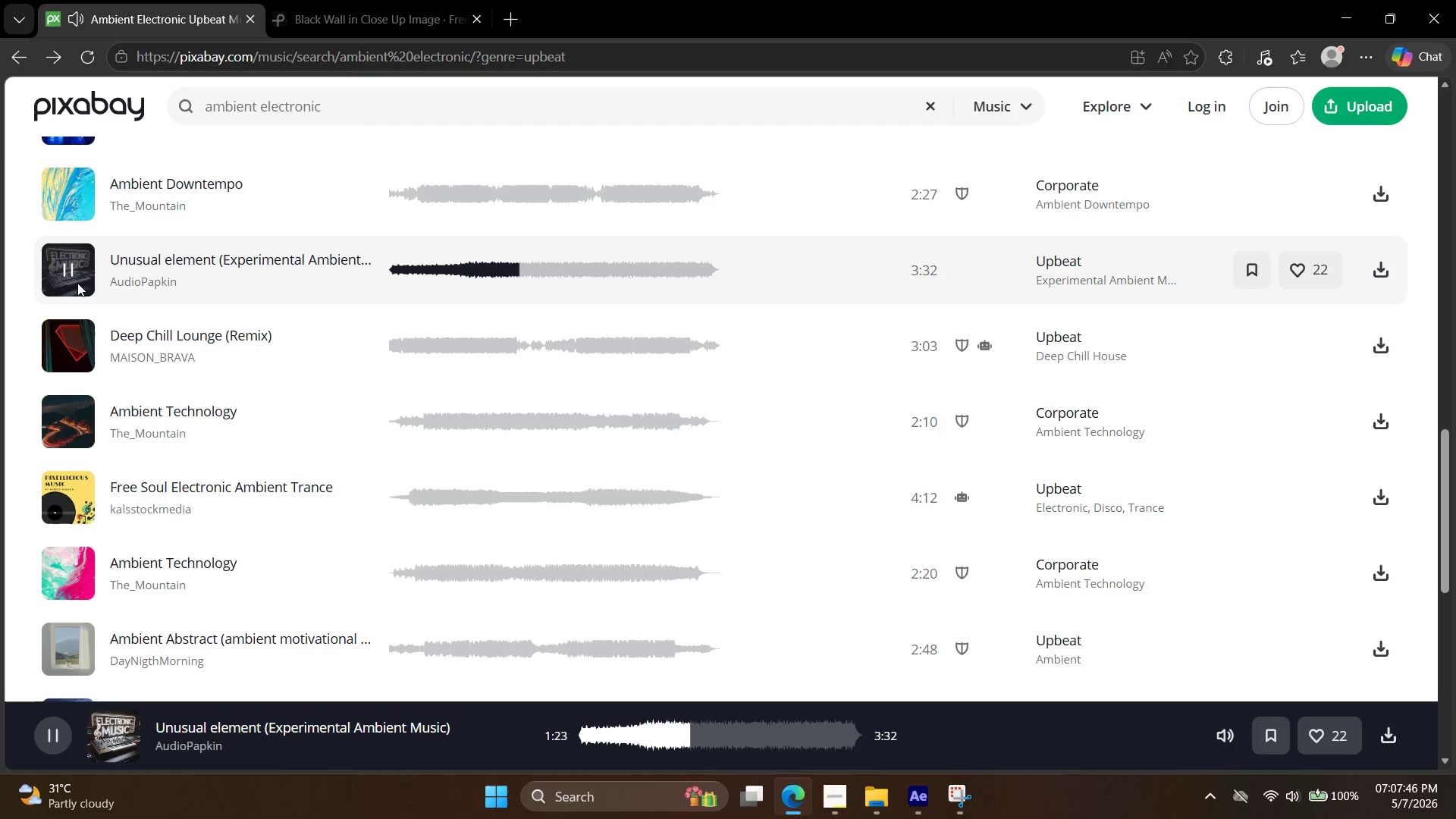 
wait(88.72)
 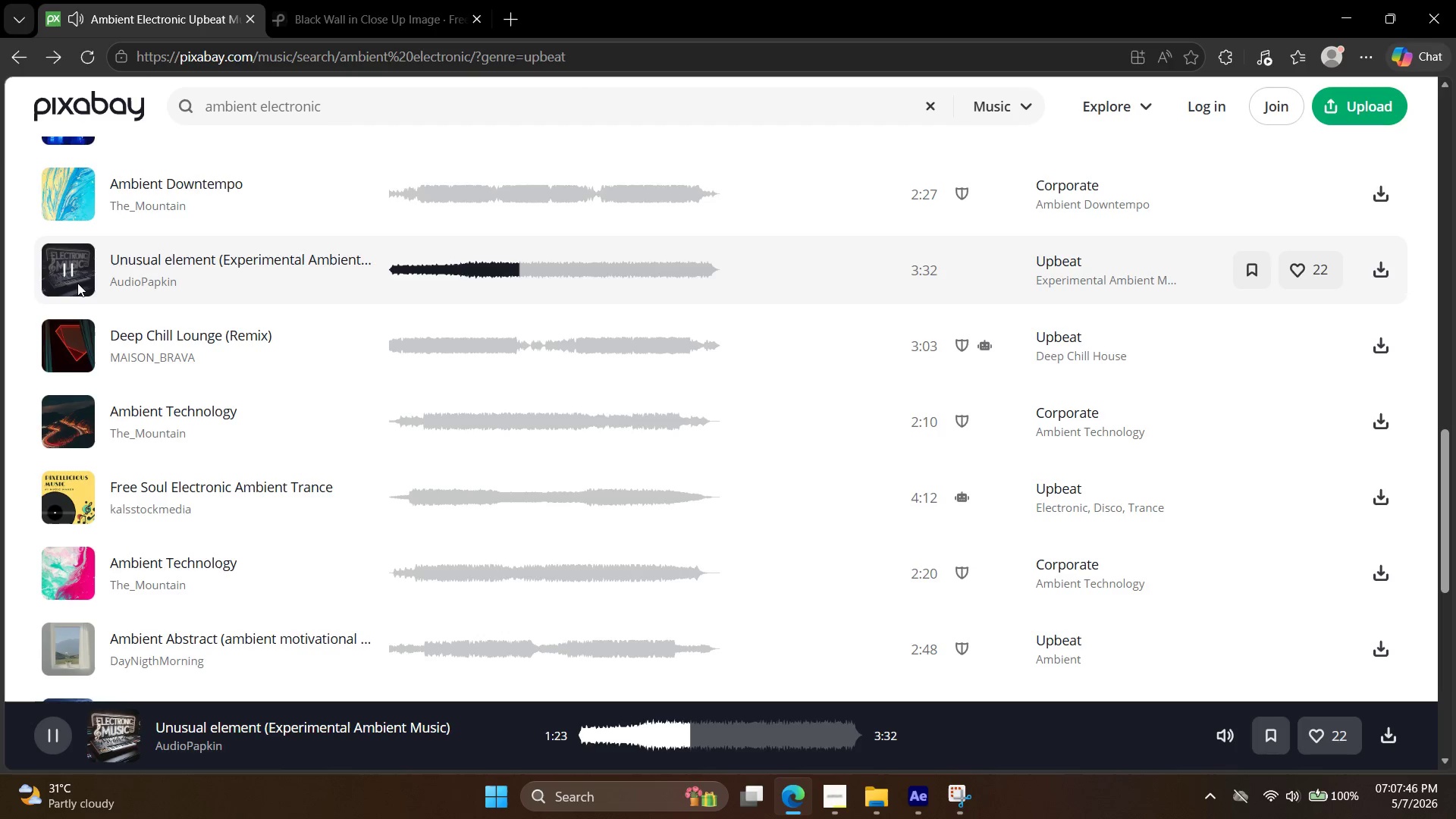 
left_click([67, 351])
 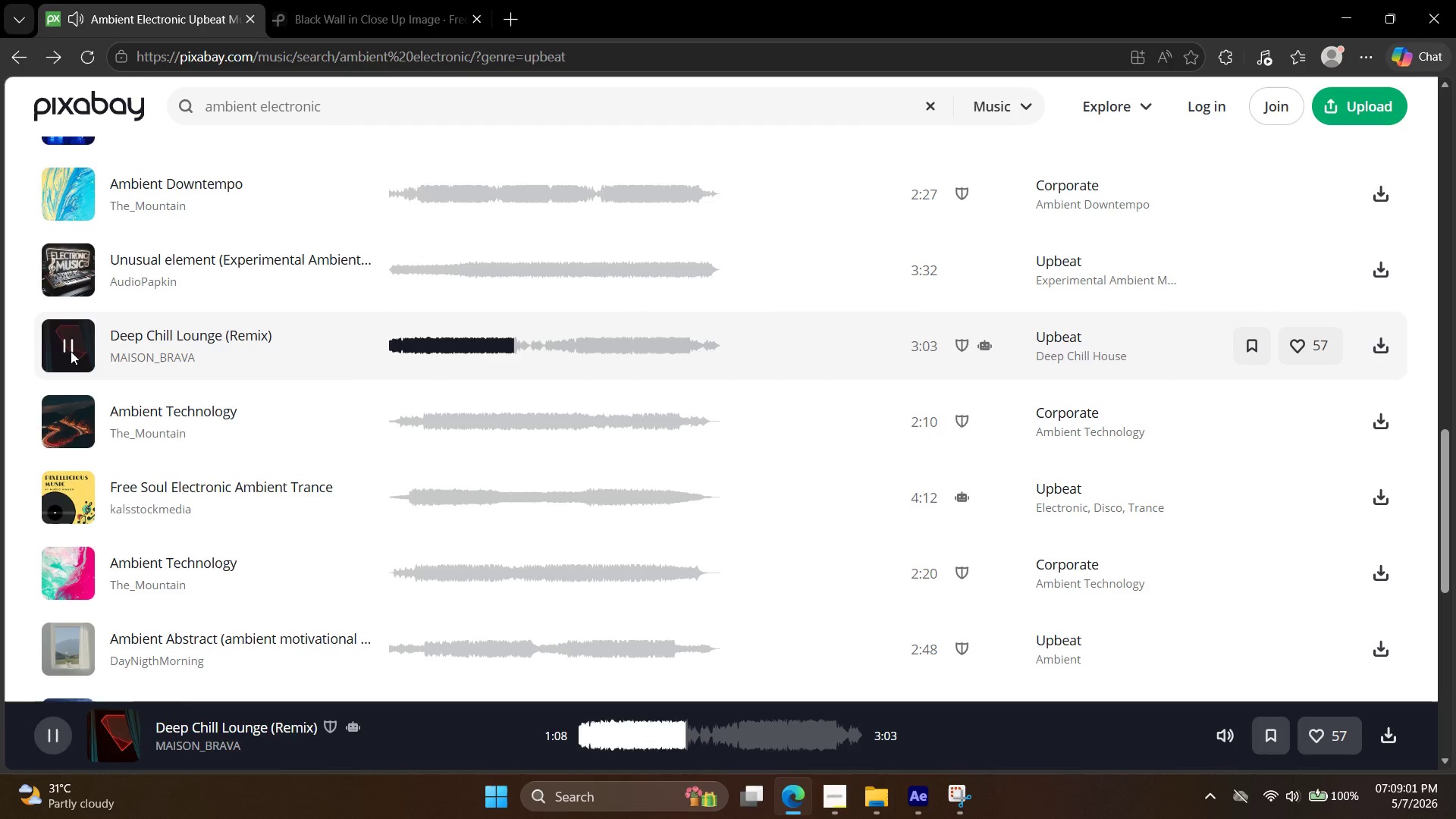 
wait(74.62)
 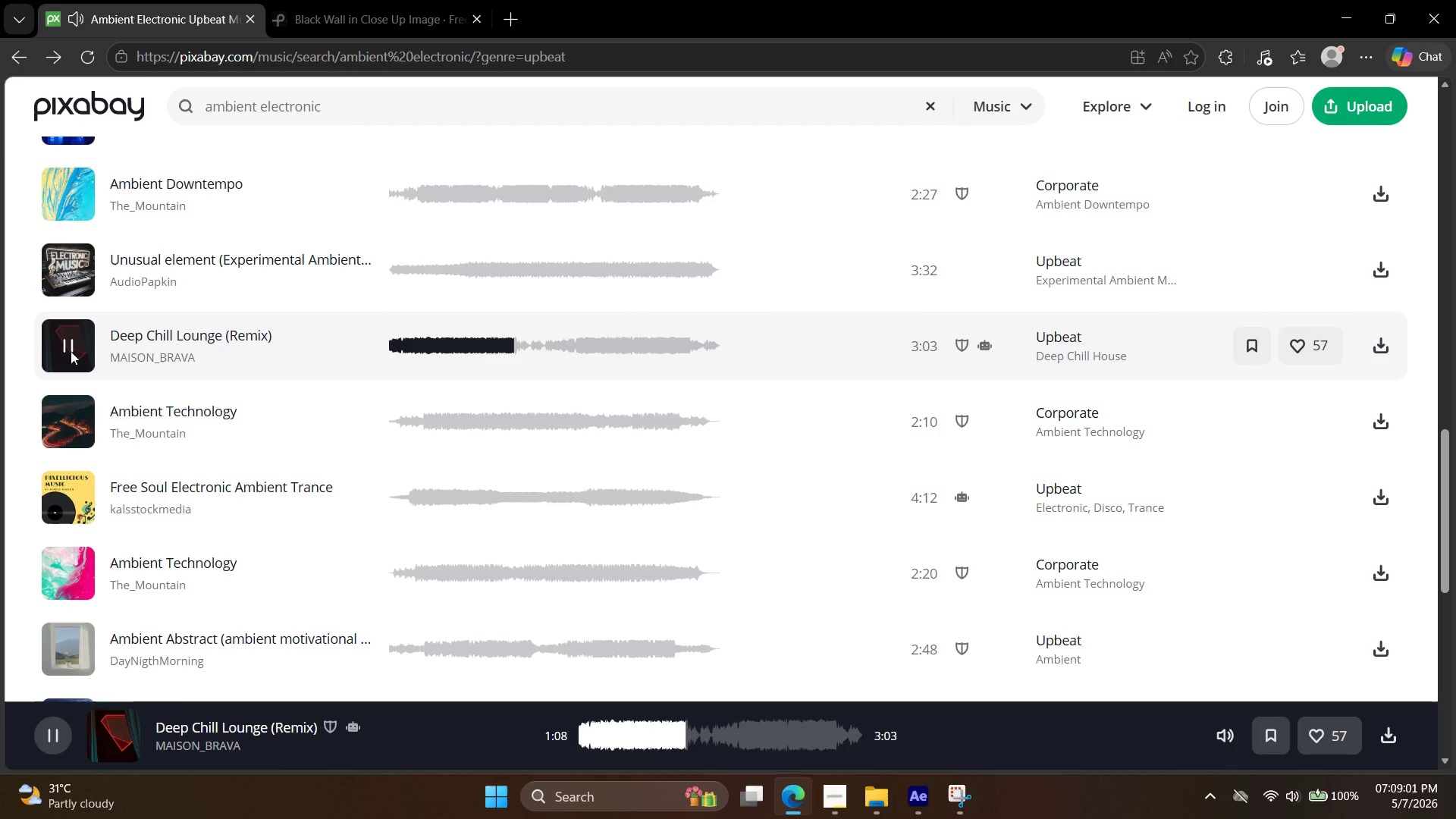 
left_click([68, 265])
 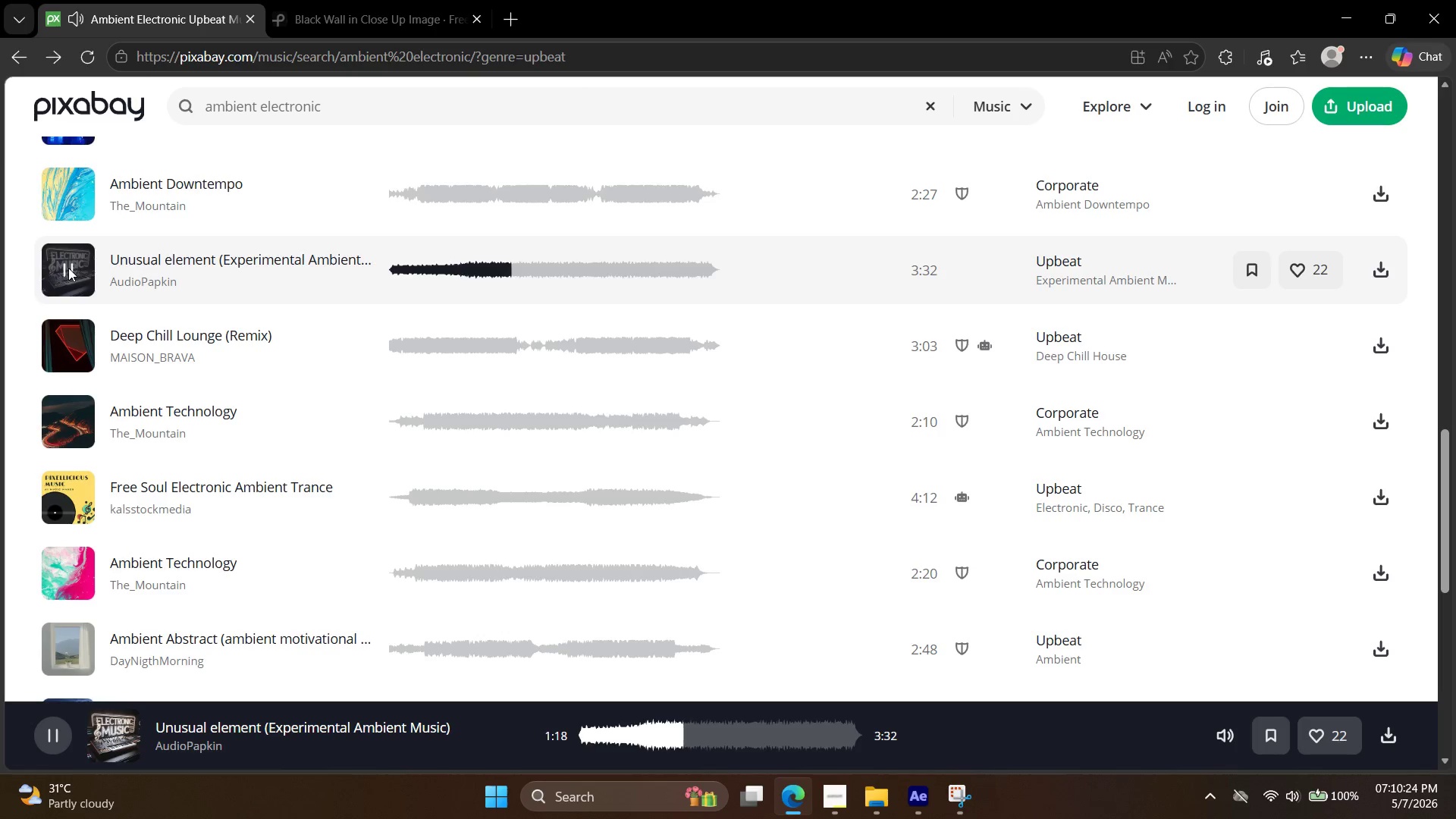 
wait(83.72)
 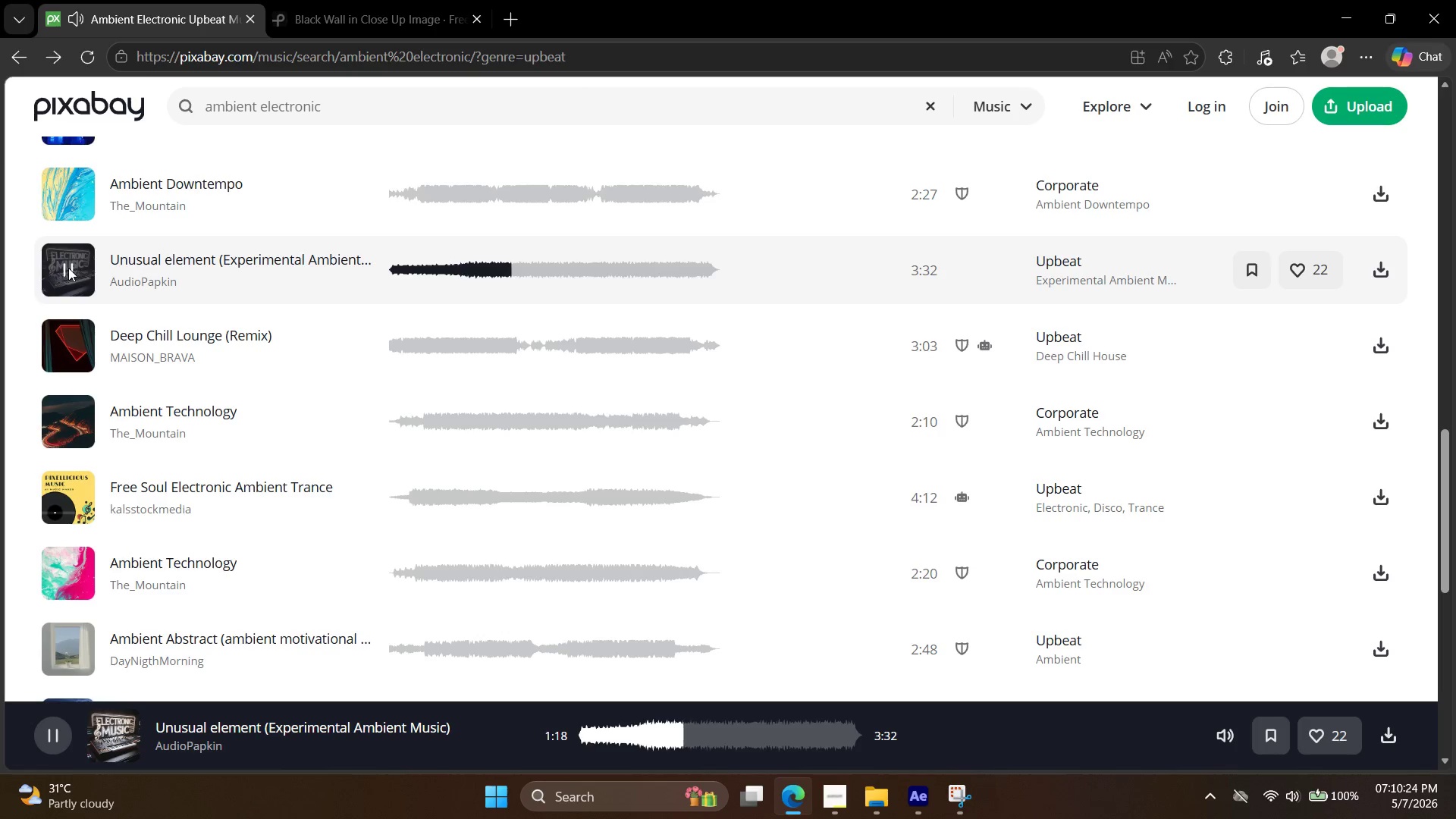 
left_click([73, 489])
 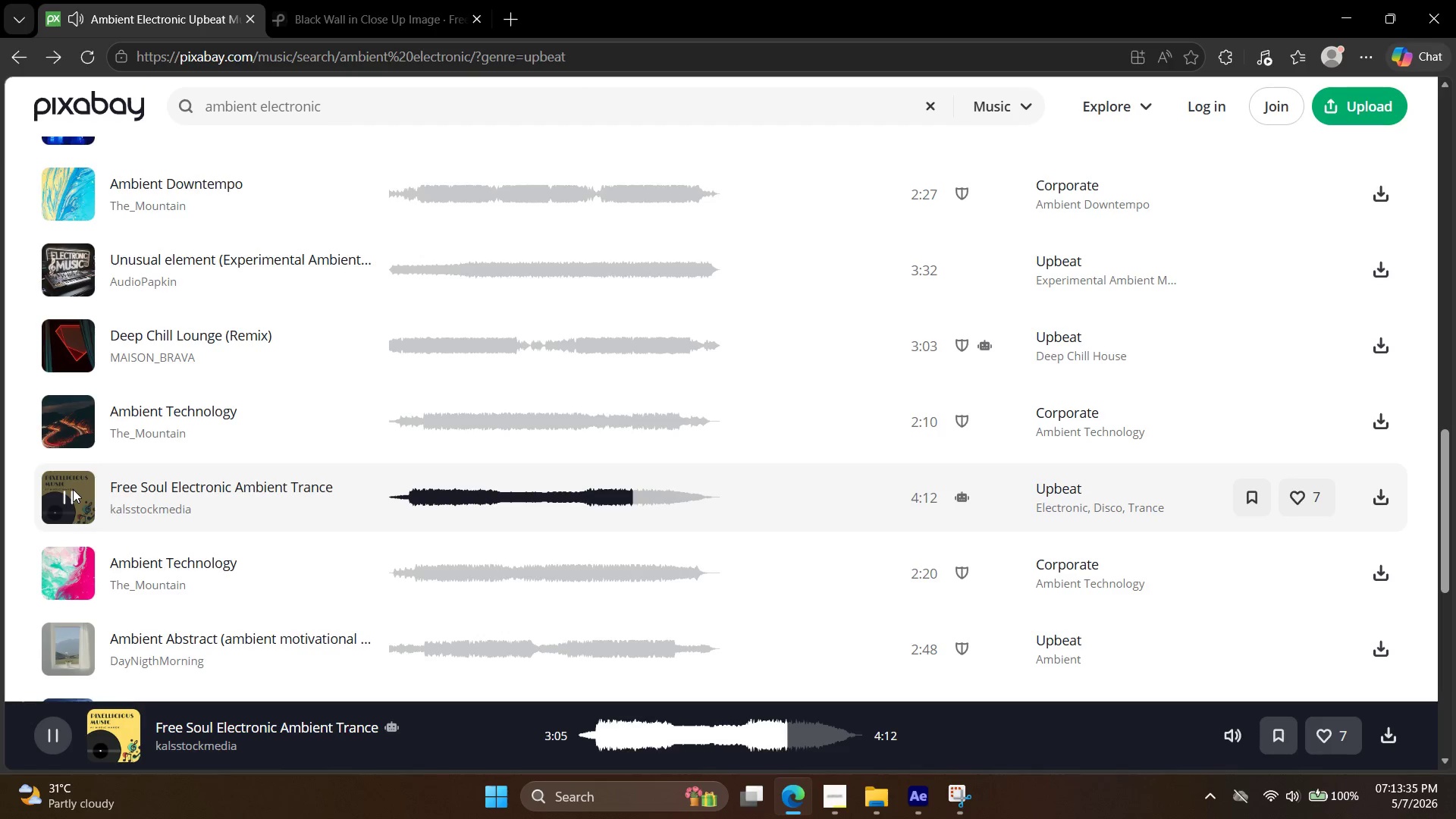 
wait(190.8)
 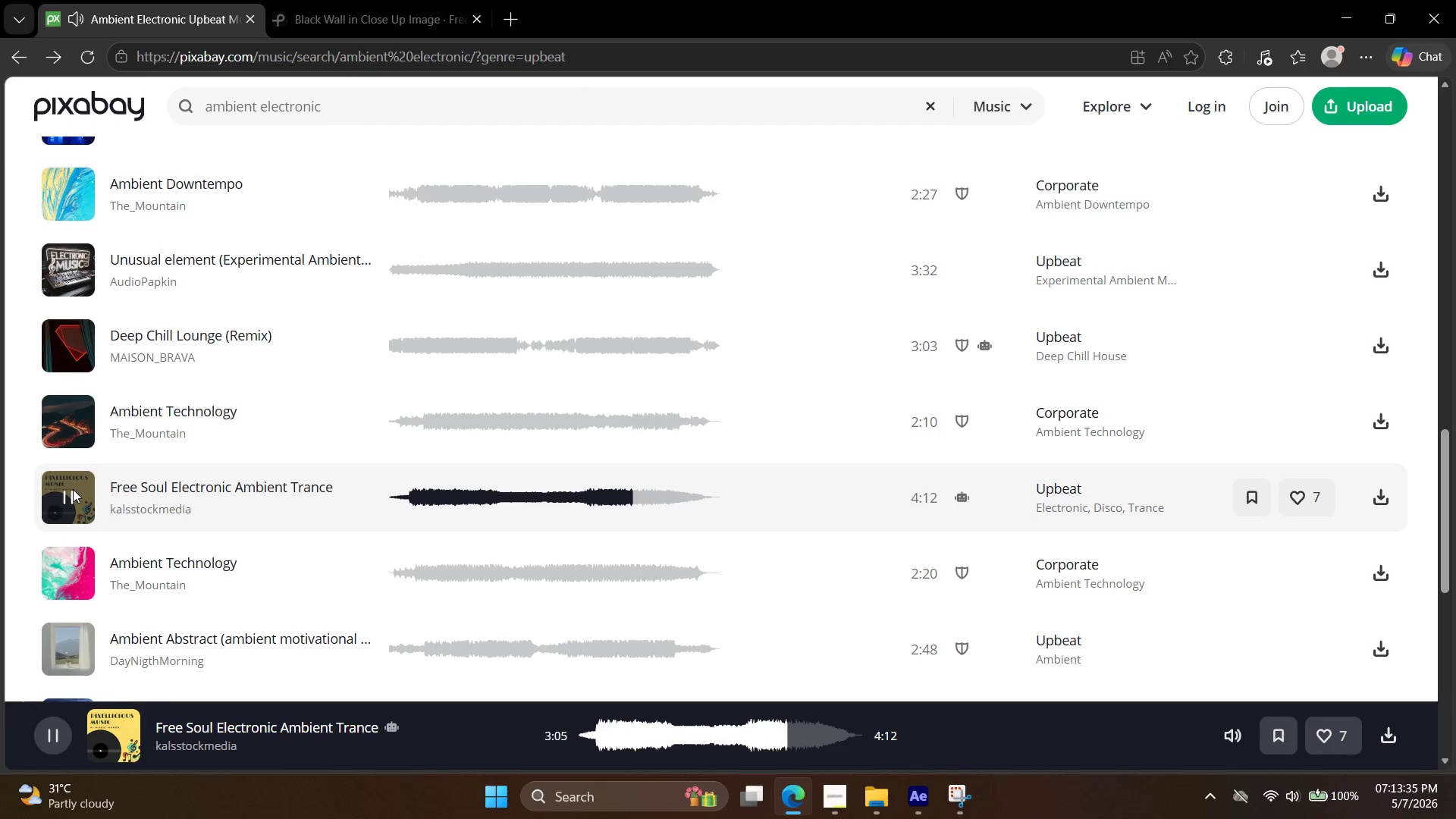 
left_click([59, 419])
 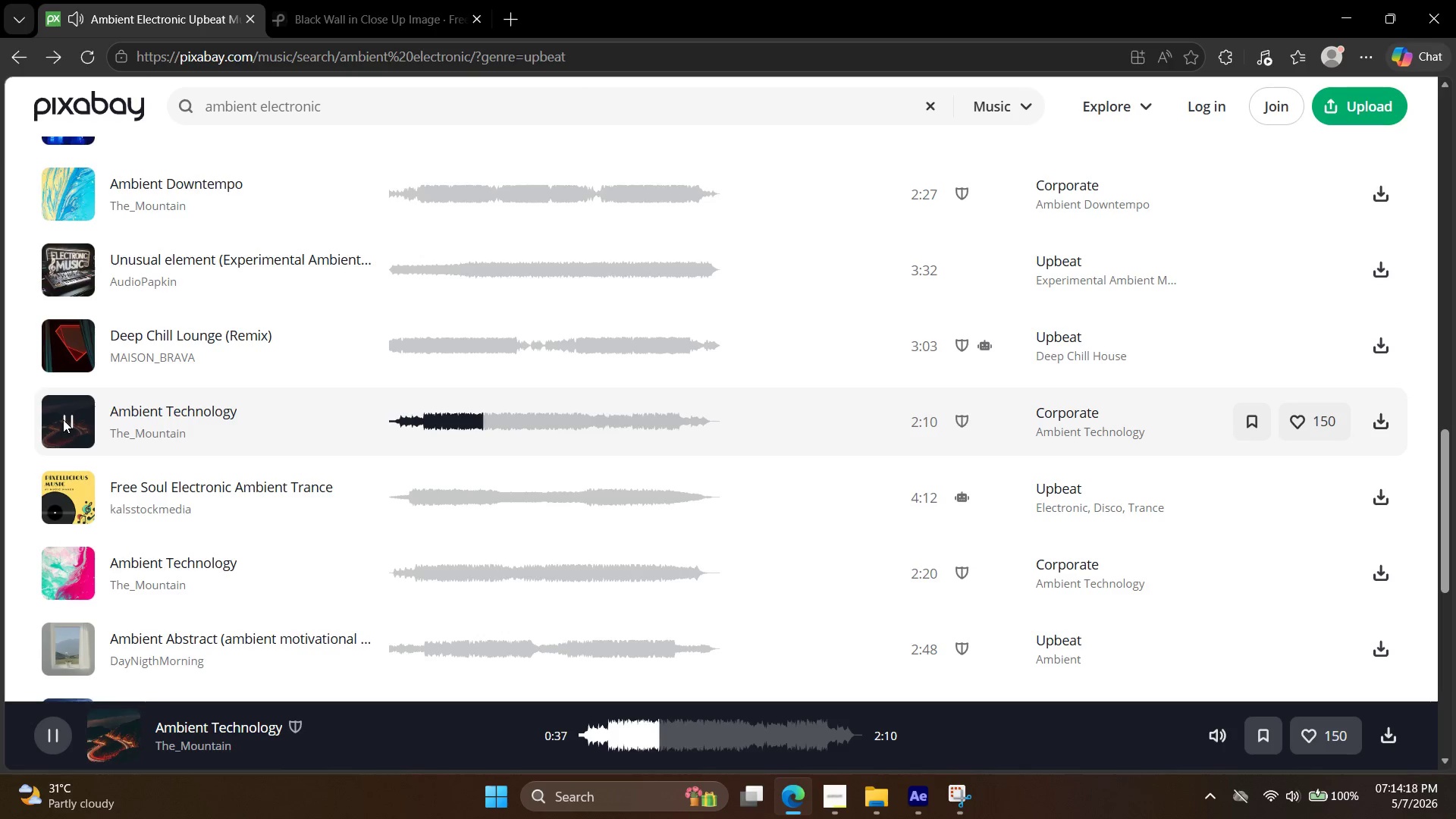 
wait(42.38)
 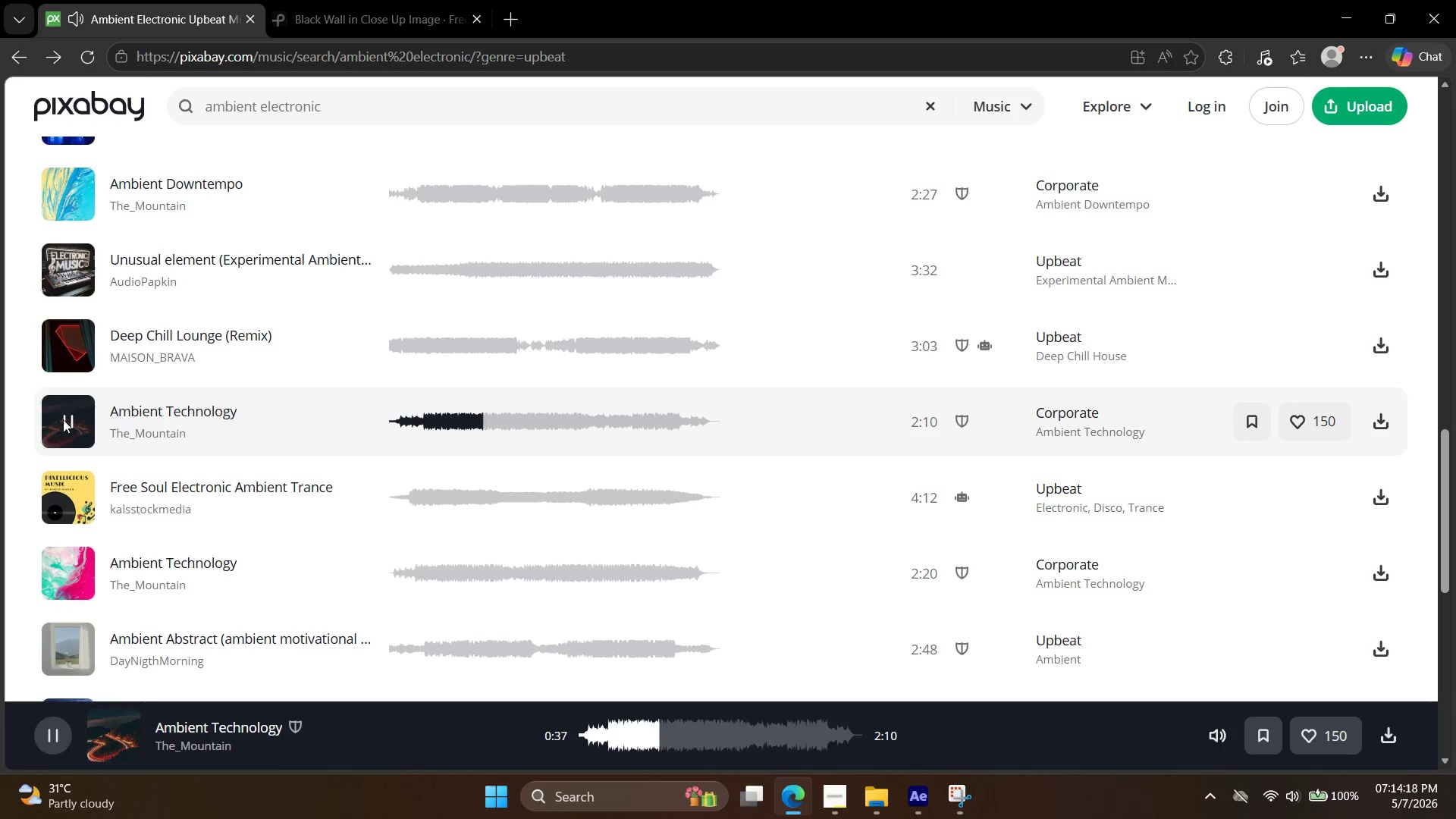 
left_click([71, 499])
 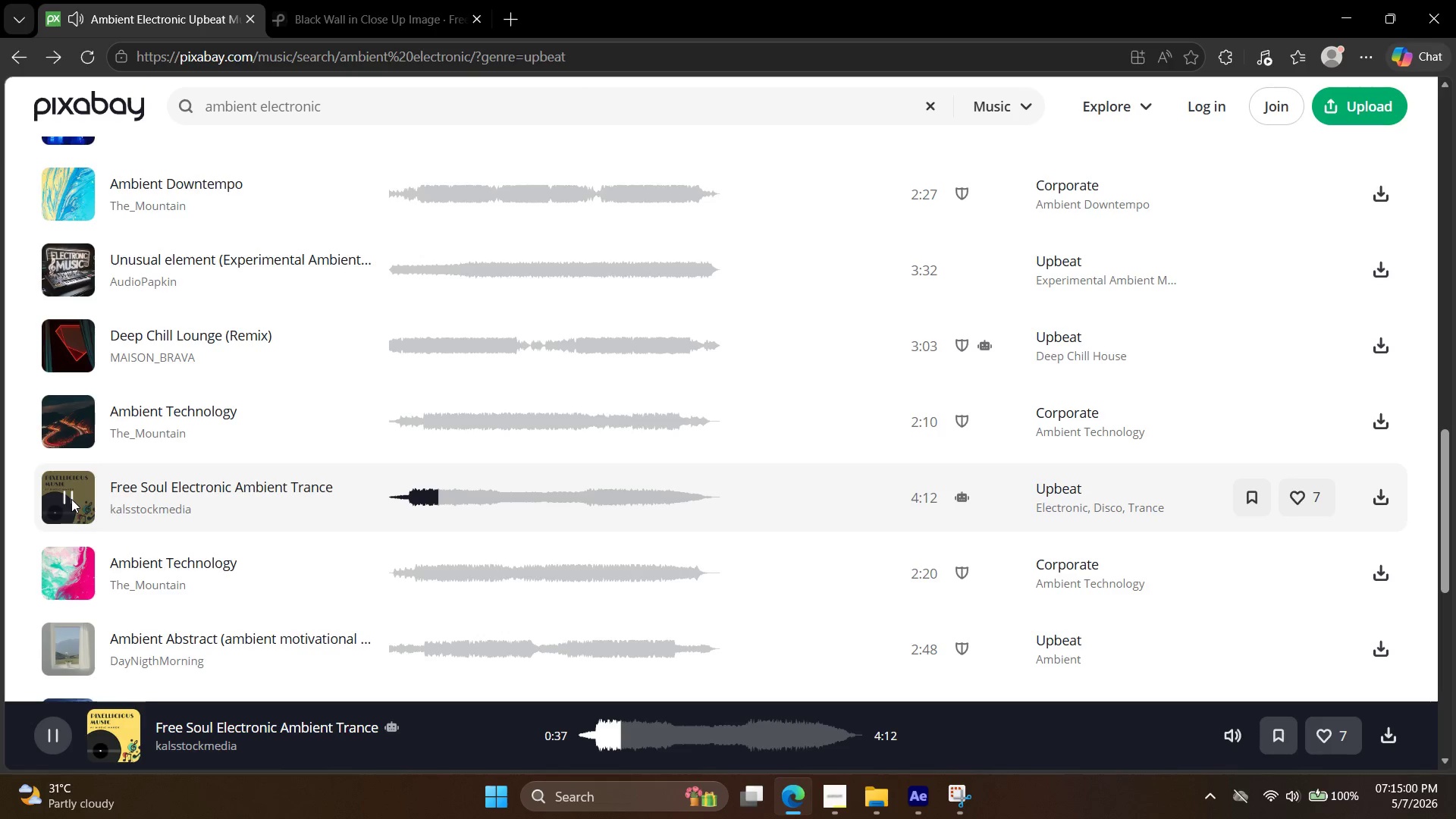 
wait(42.92)
 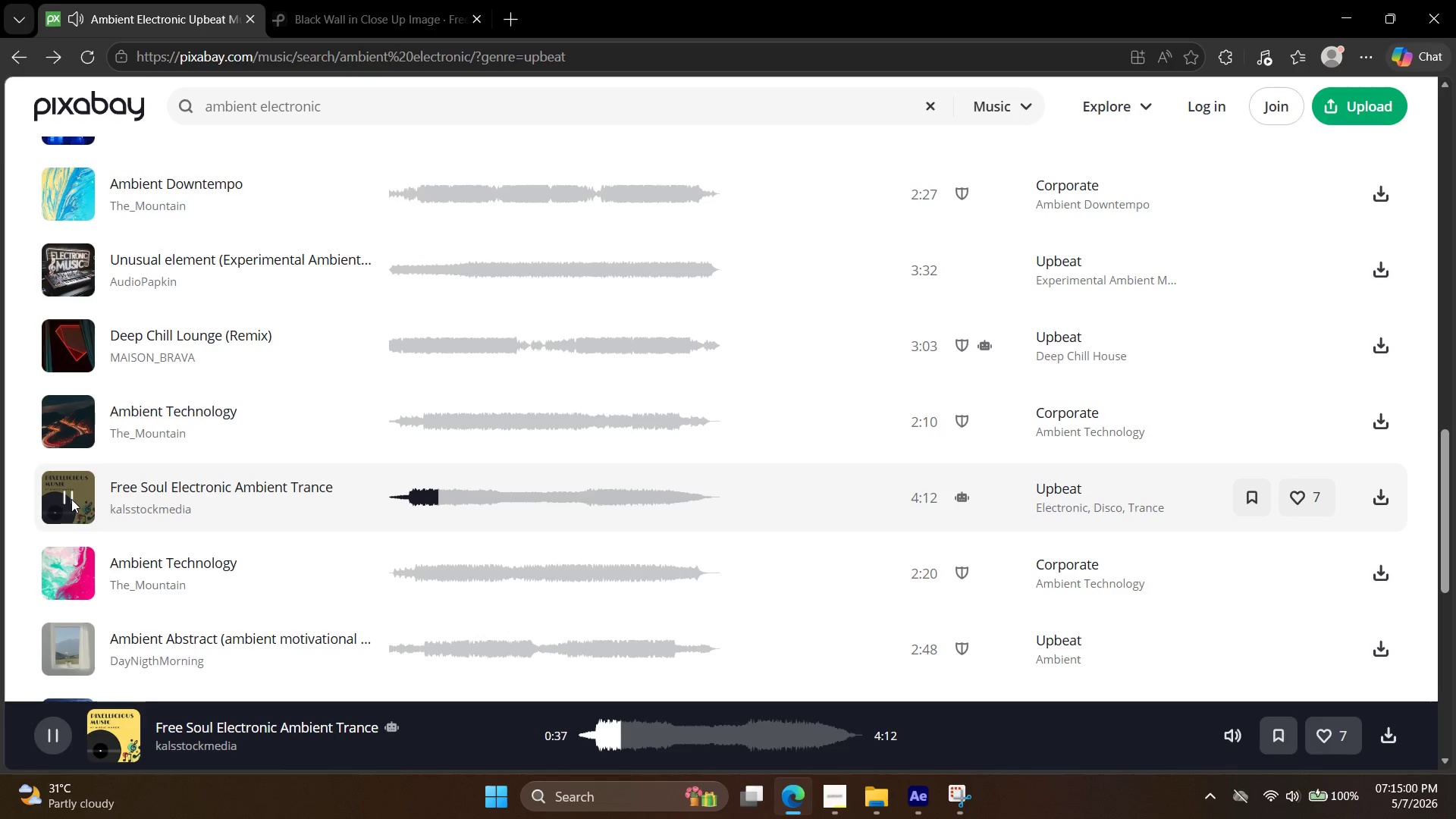 
scroll: coordinate [182, 502], scroll_direction: down, amount: 3.0
 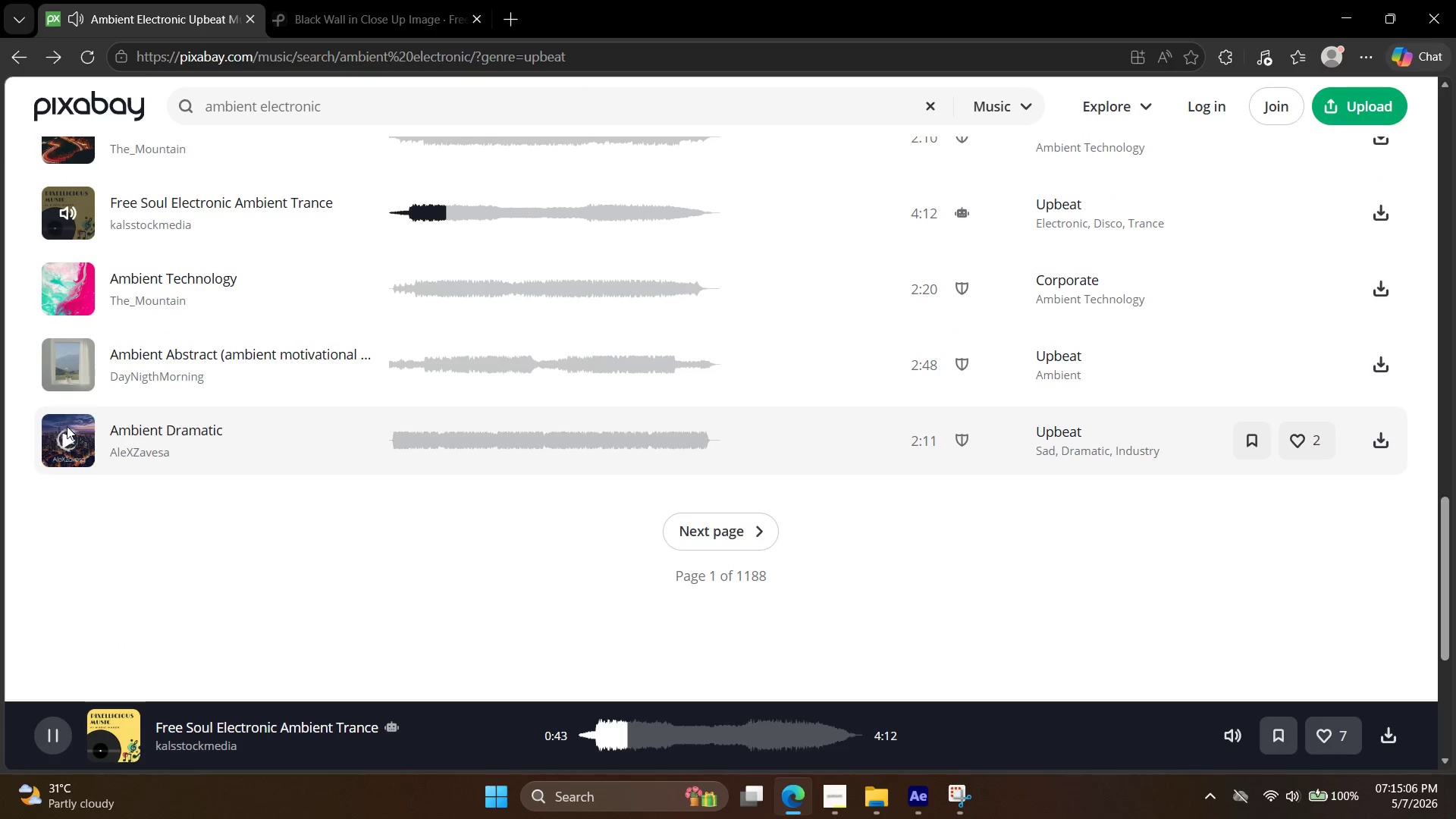 
left_click([55, 354])
 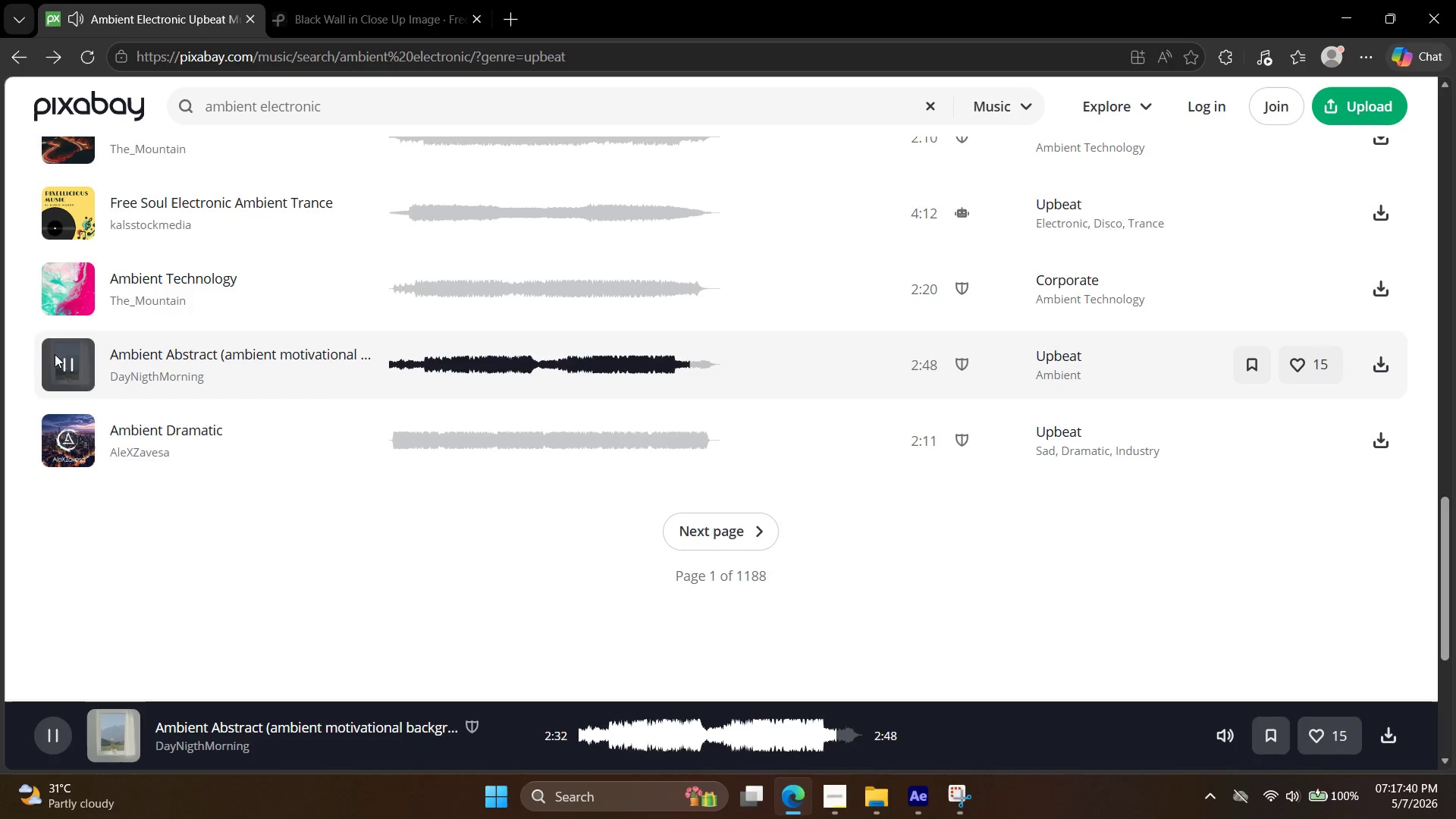 
wait(158.42)
 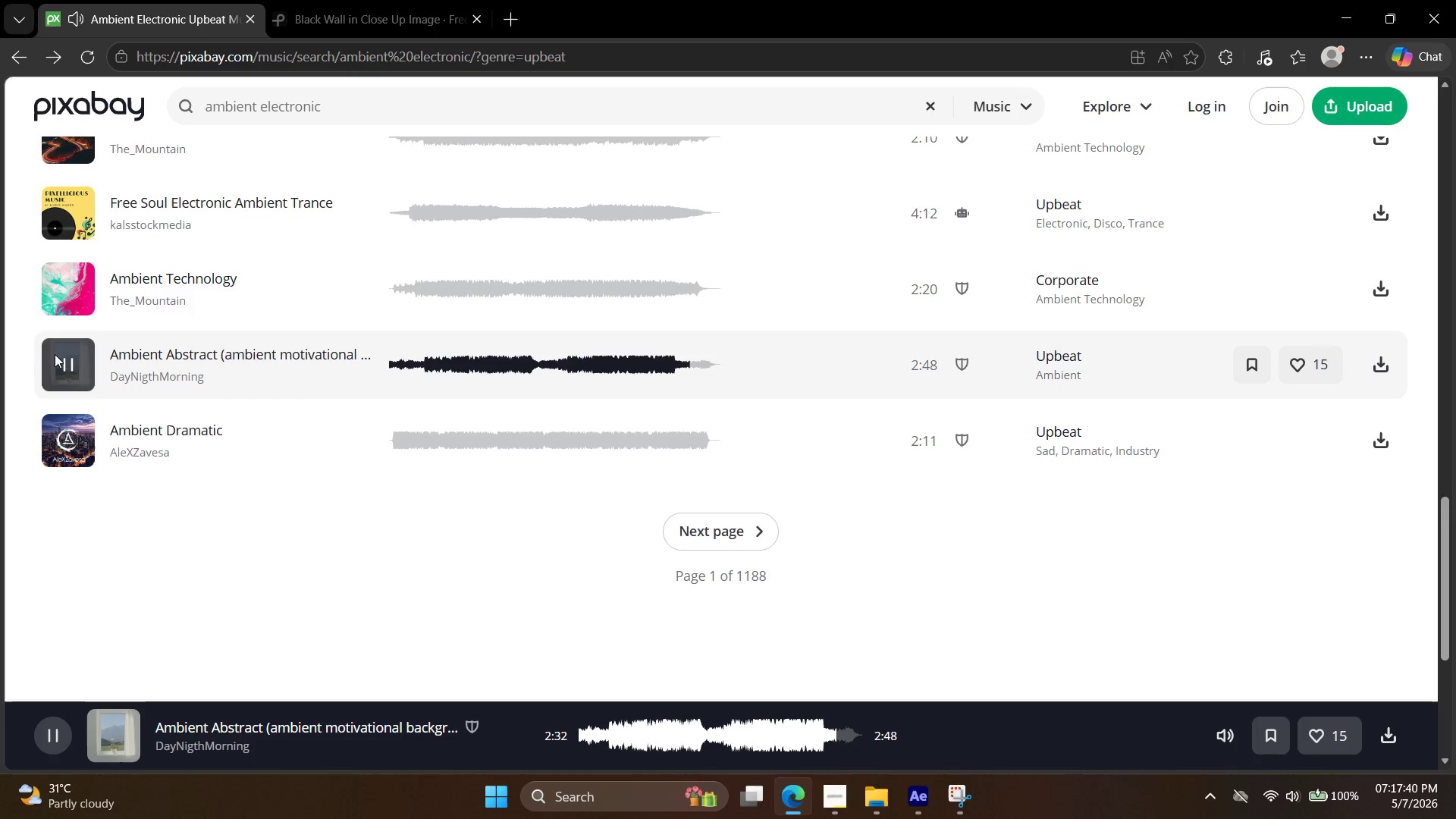 
left_click([58, 214])
 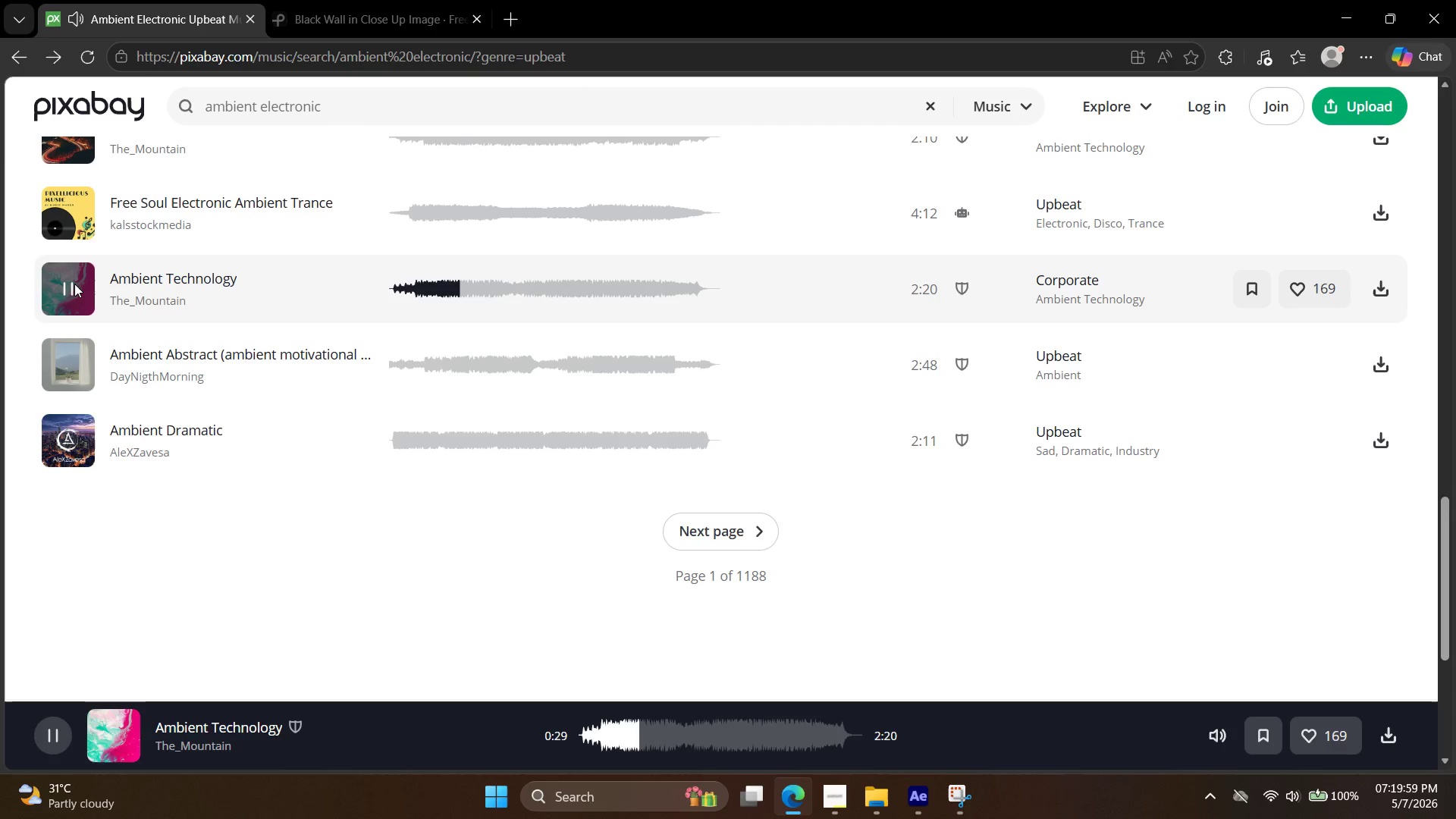 
wait(138.61)
 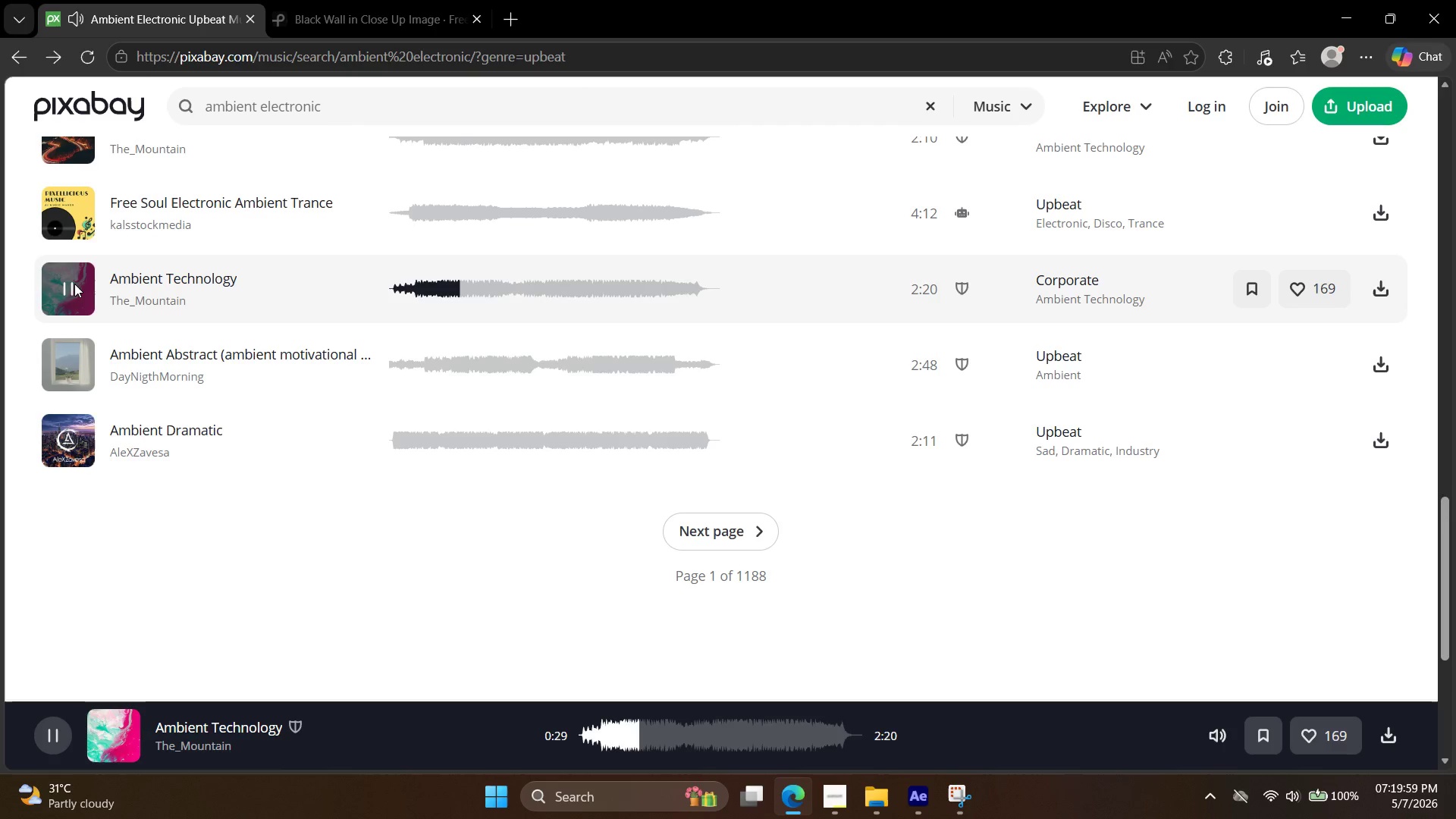 
scroll: coordinate [100, 181], scroll_direction: up, amount: 2.0
 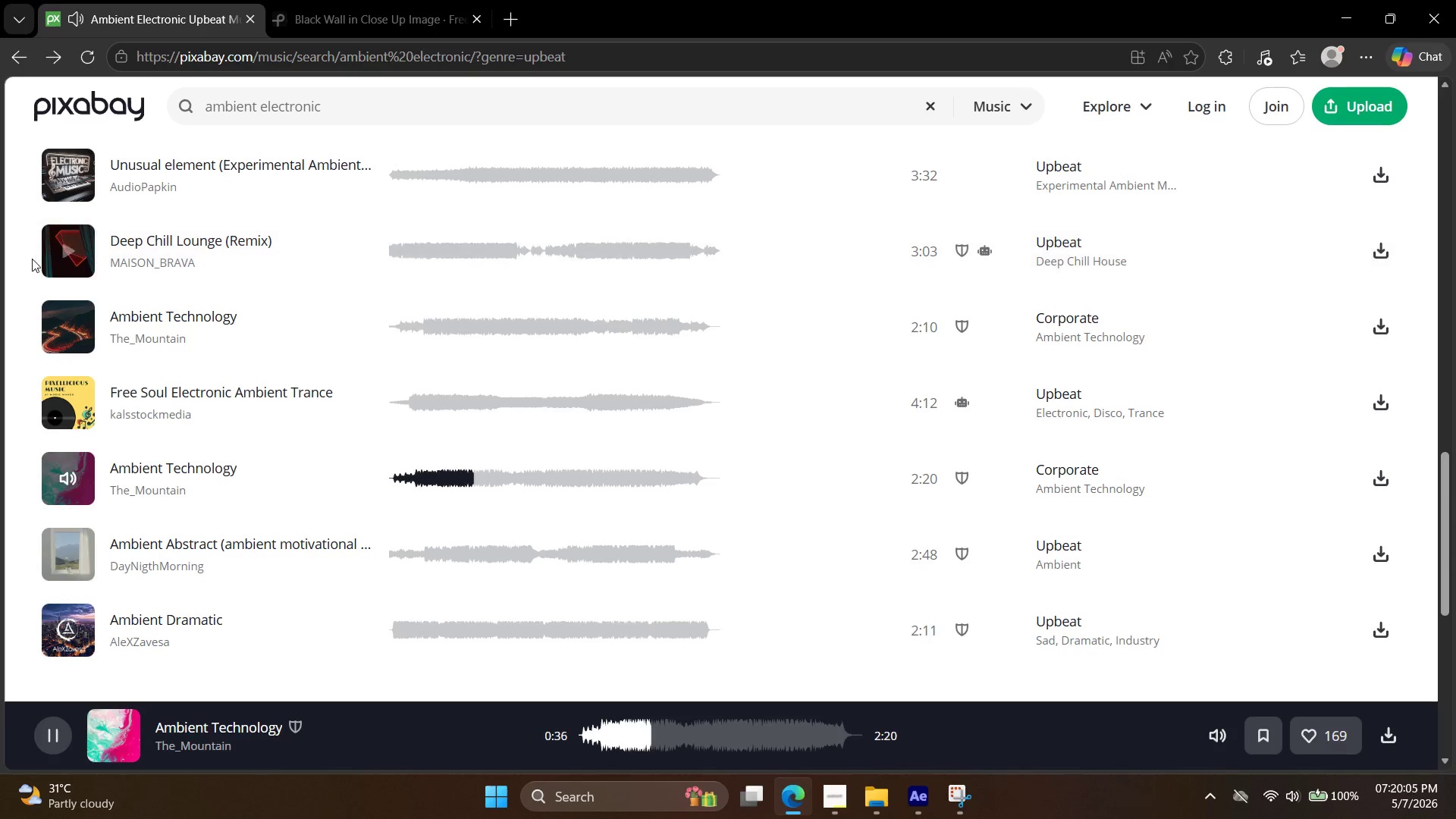 
left_click([56, 260])
 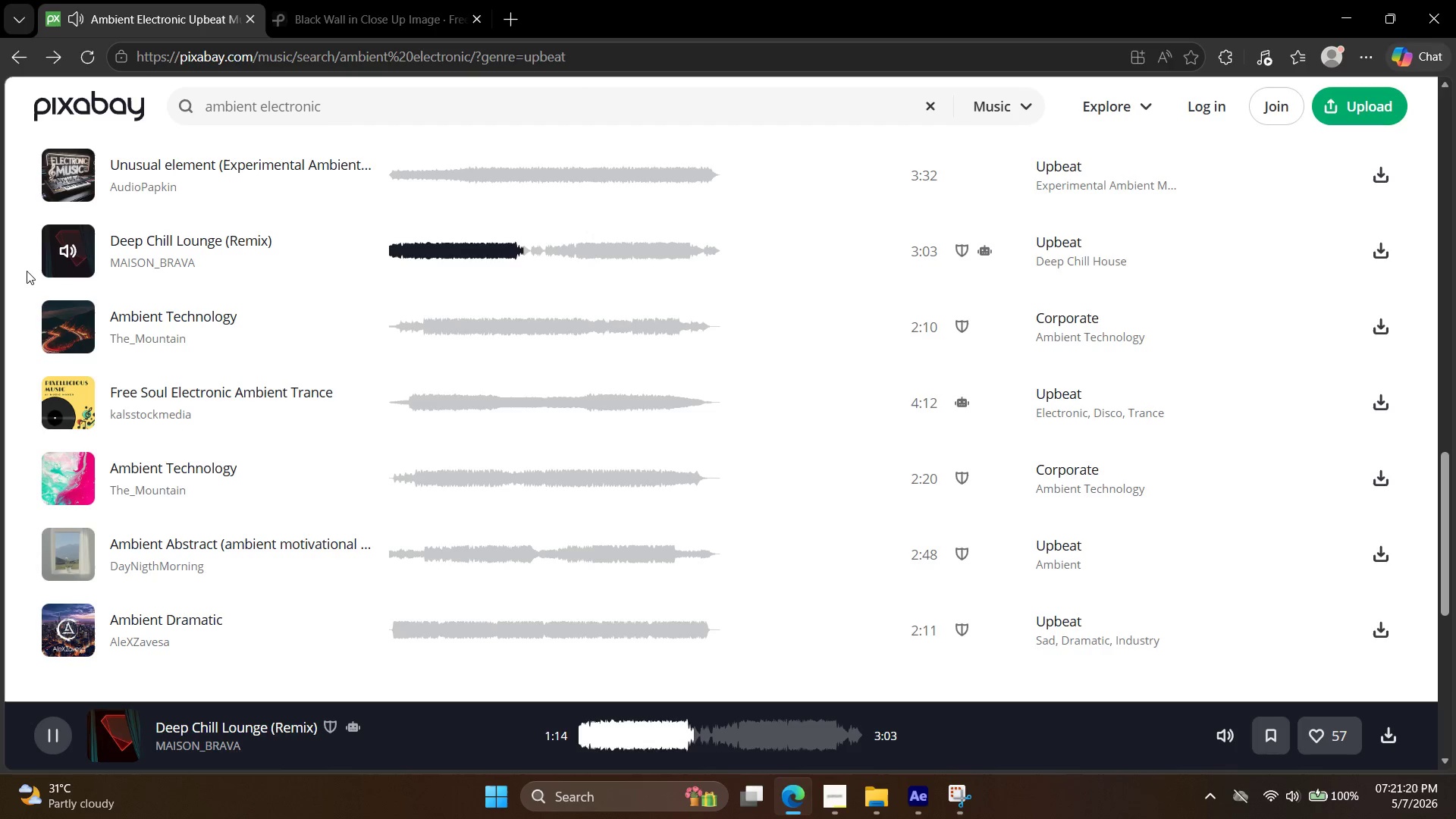 
wait(80.0)
 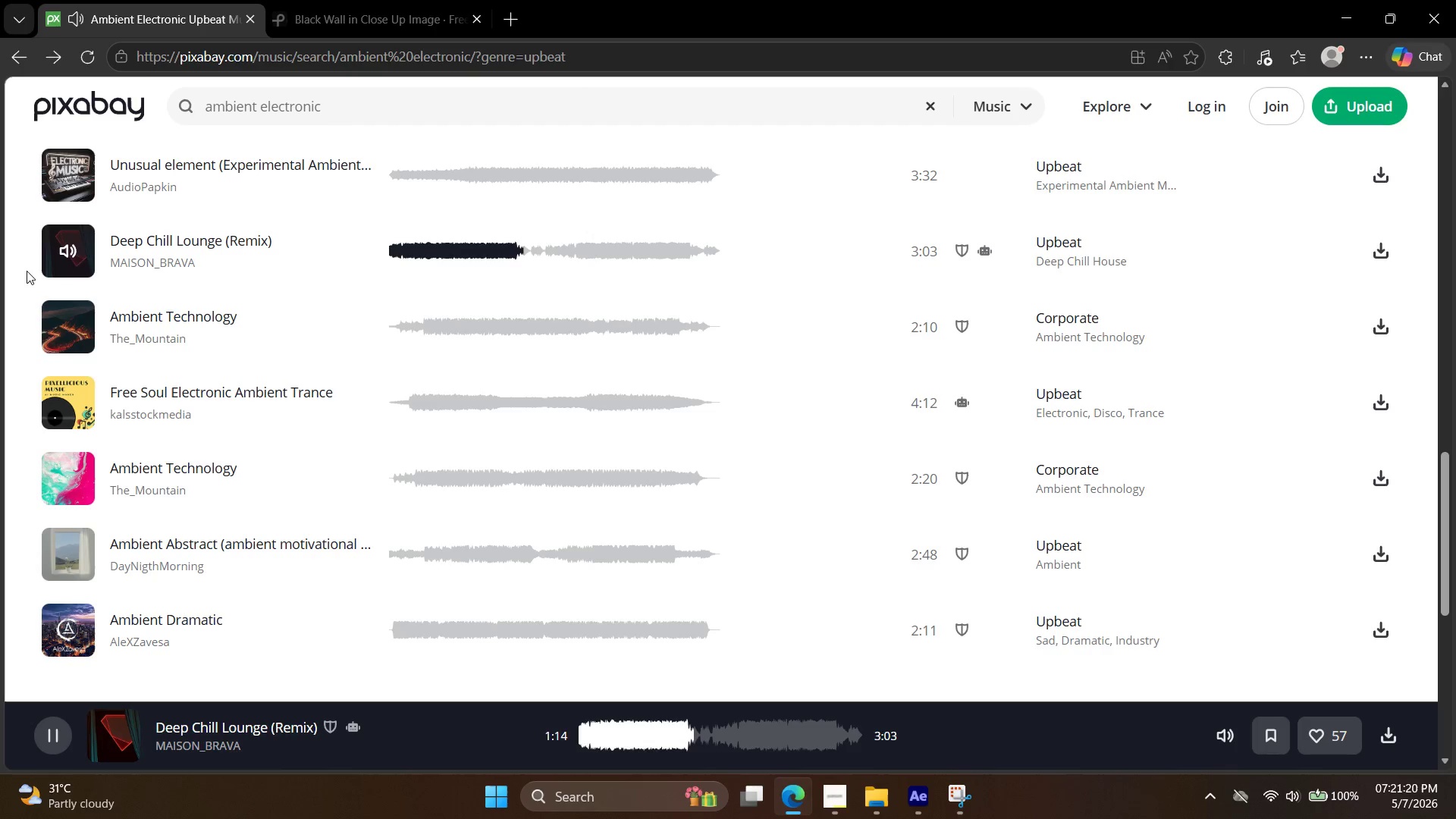 
left_click([77, 317])
 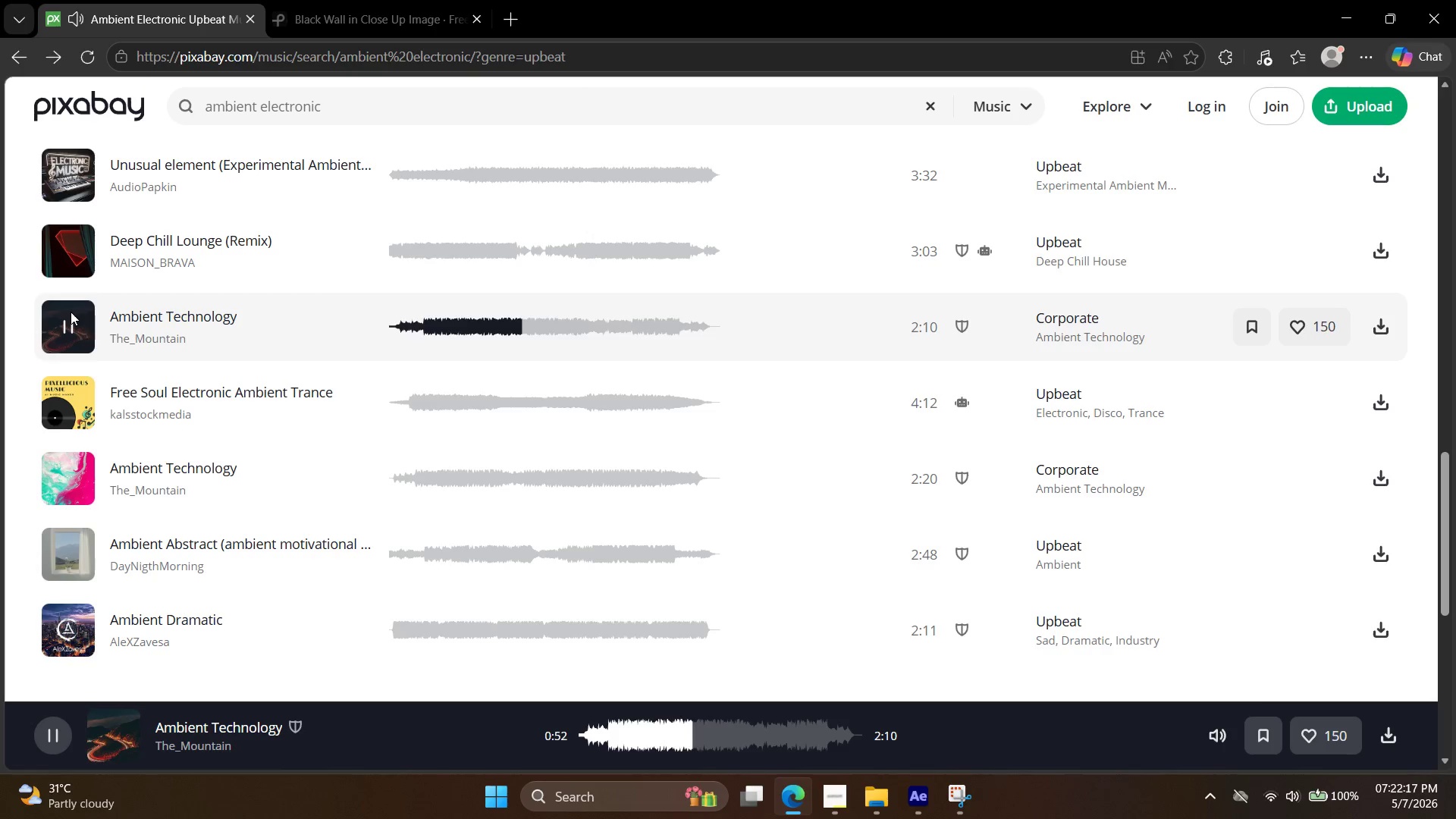 
wait(57.62)
 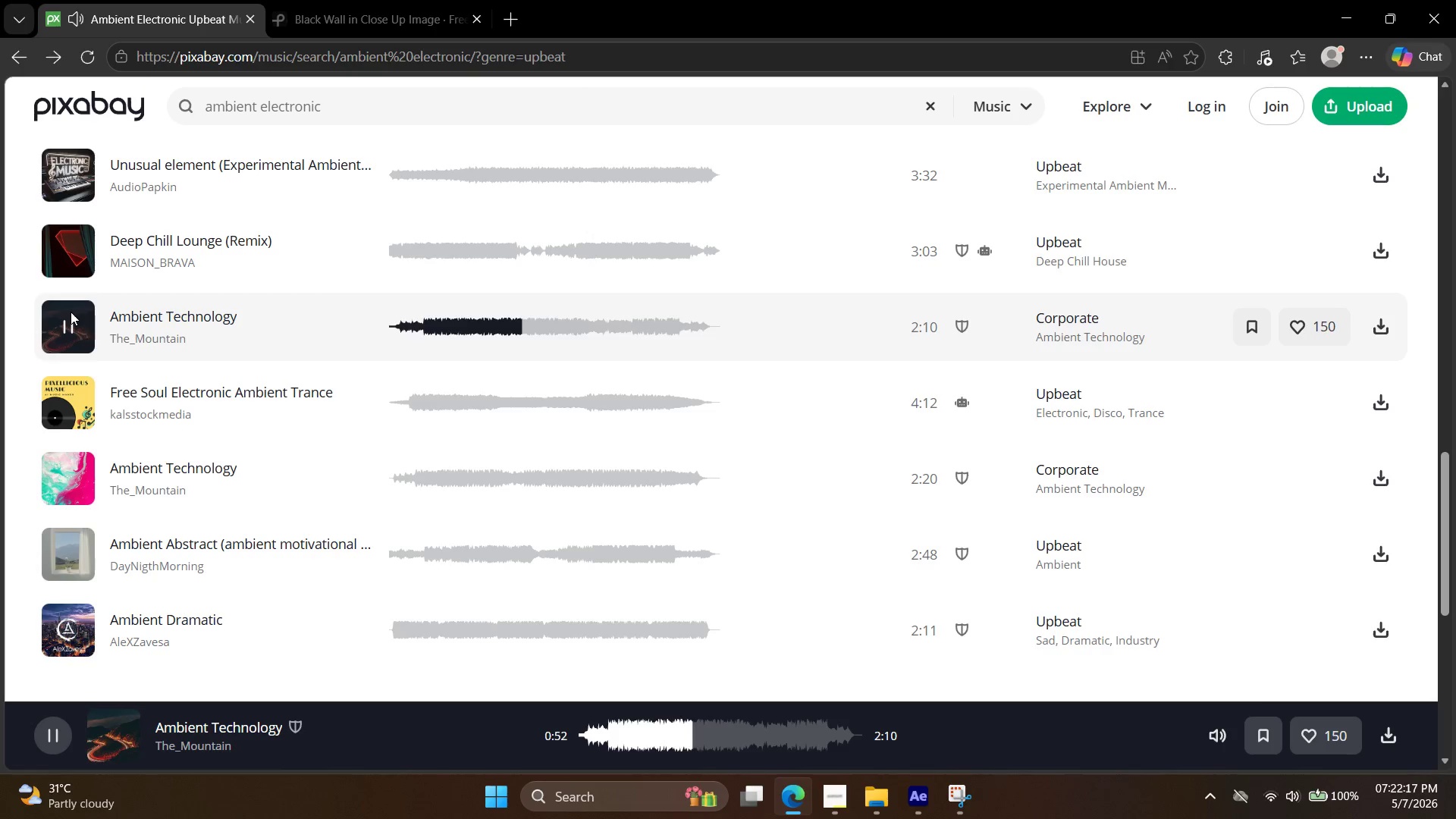 
left_click([57, 477])
 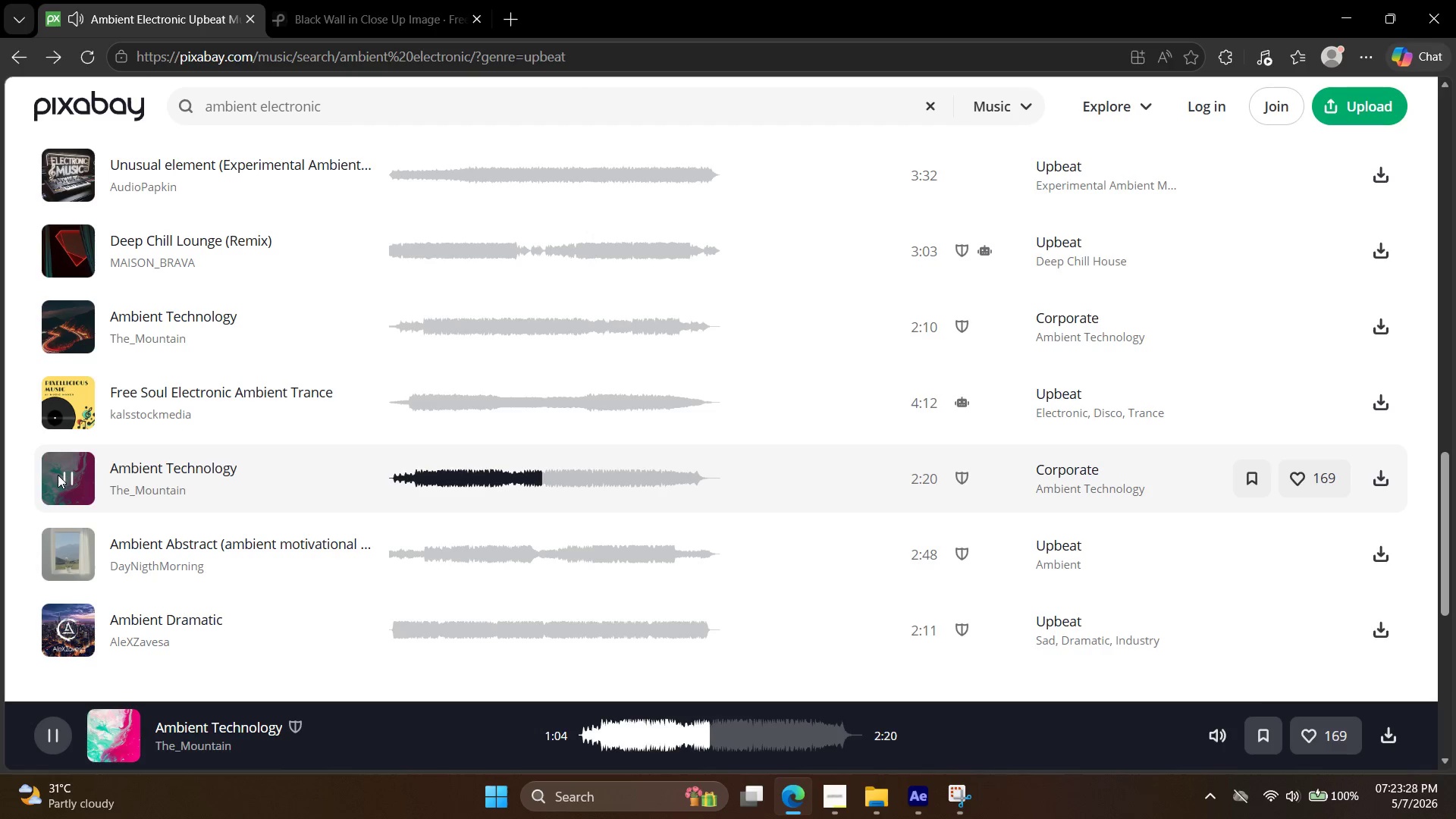 
wait(70.09)
 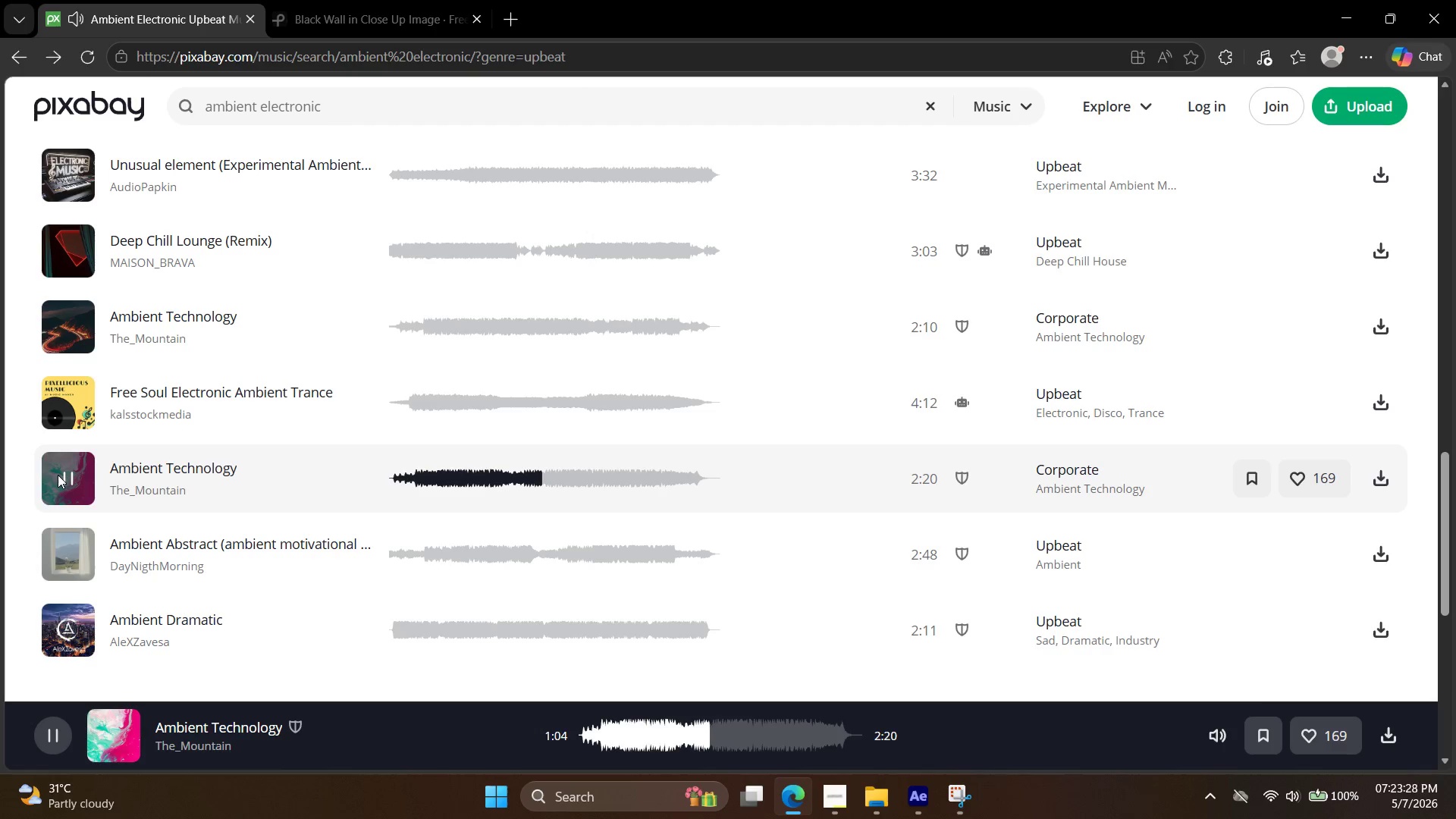 
left_click([79, 350])
 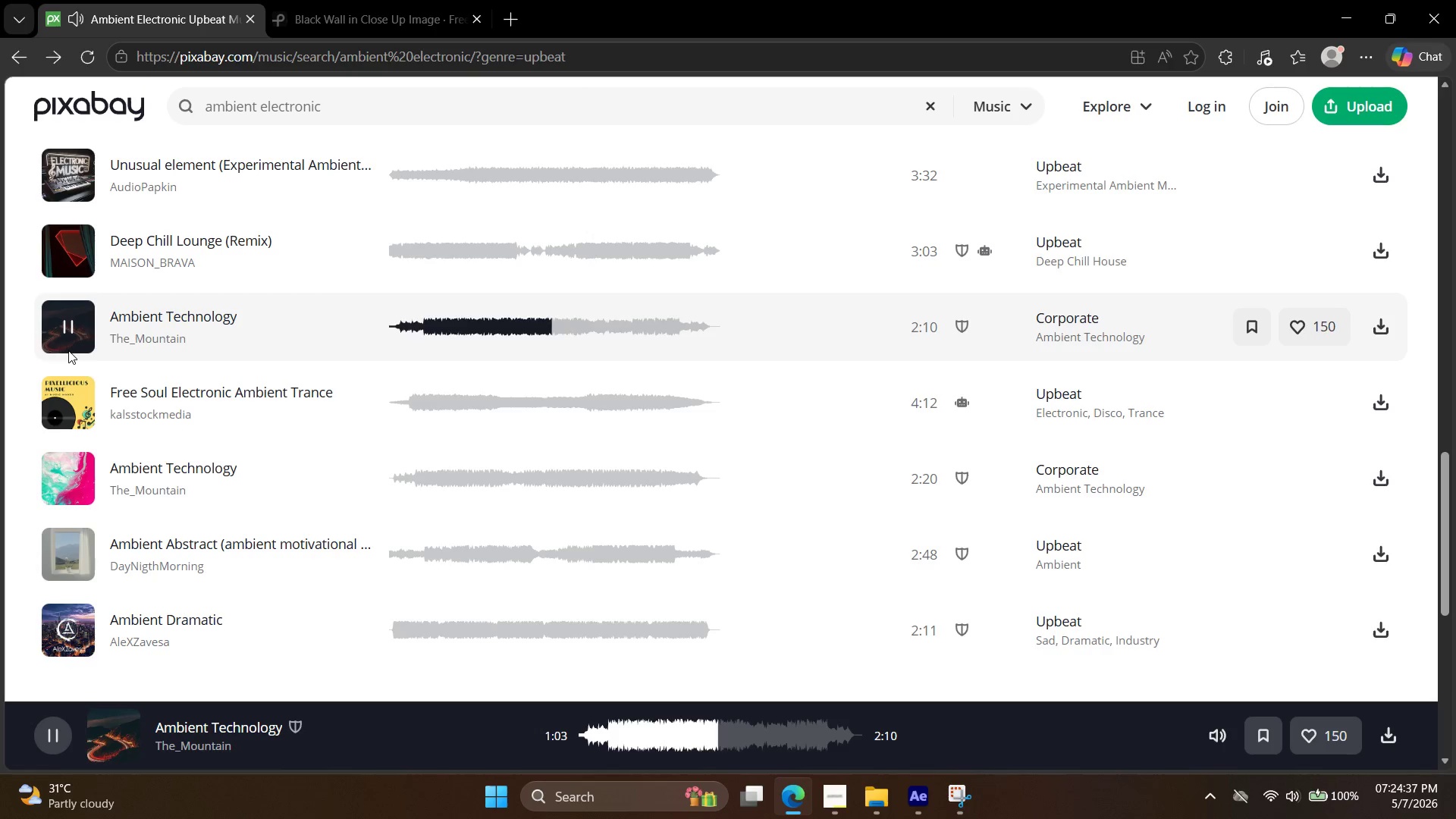 
wait(69.34)
 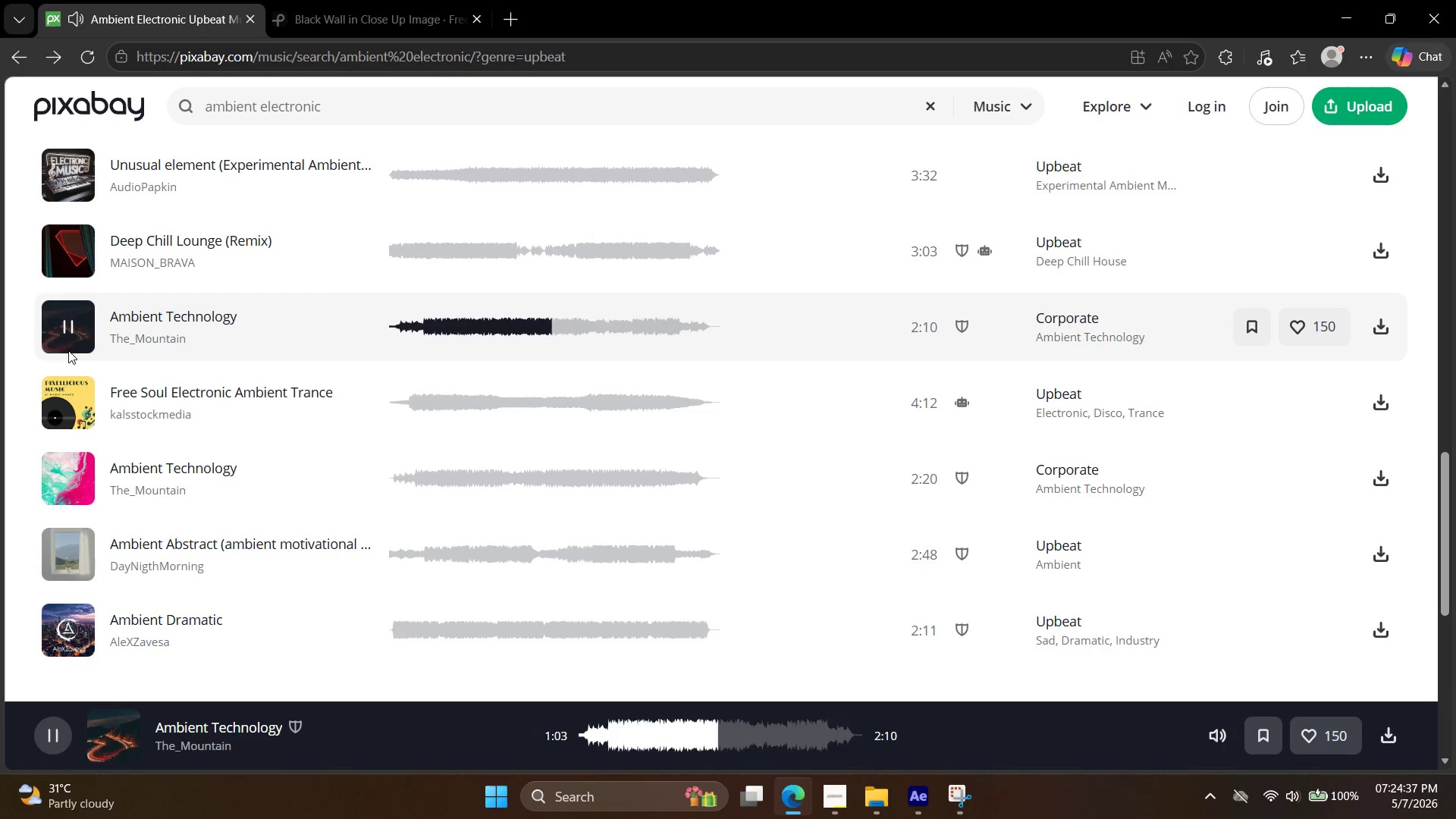 
left_click([46, 476])
 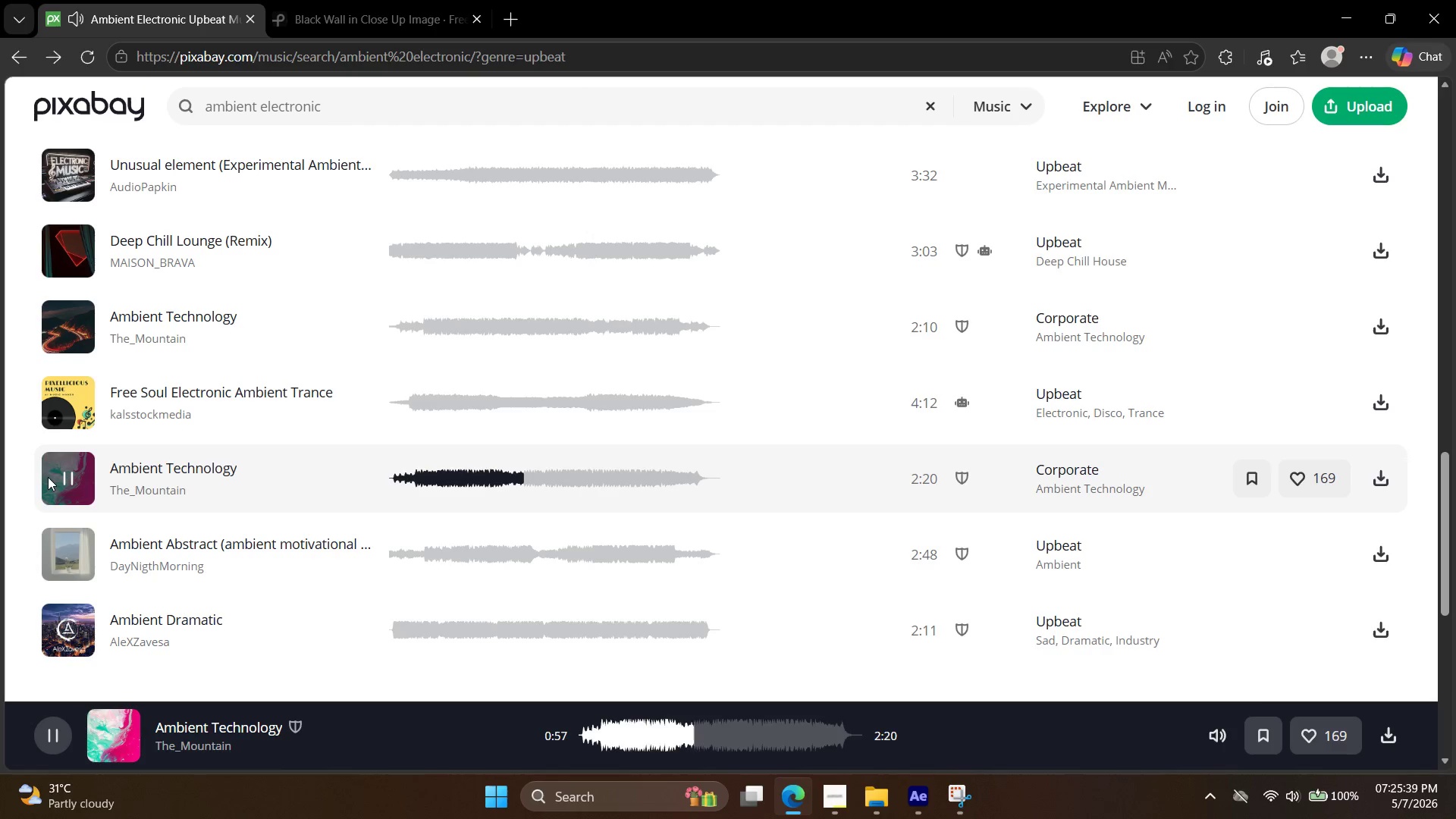 
wait(62.38)
 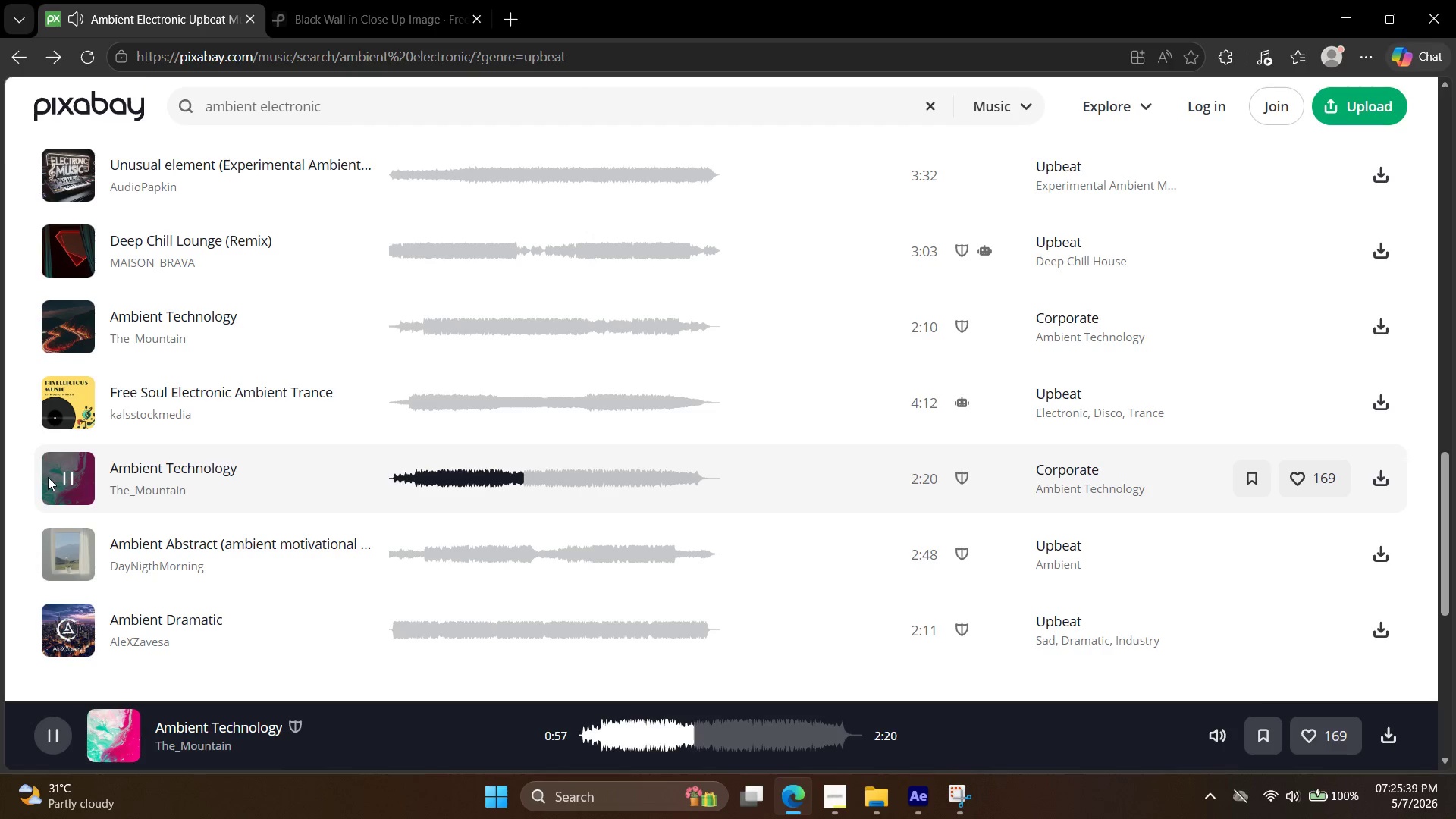 
left_click([829, 811])